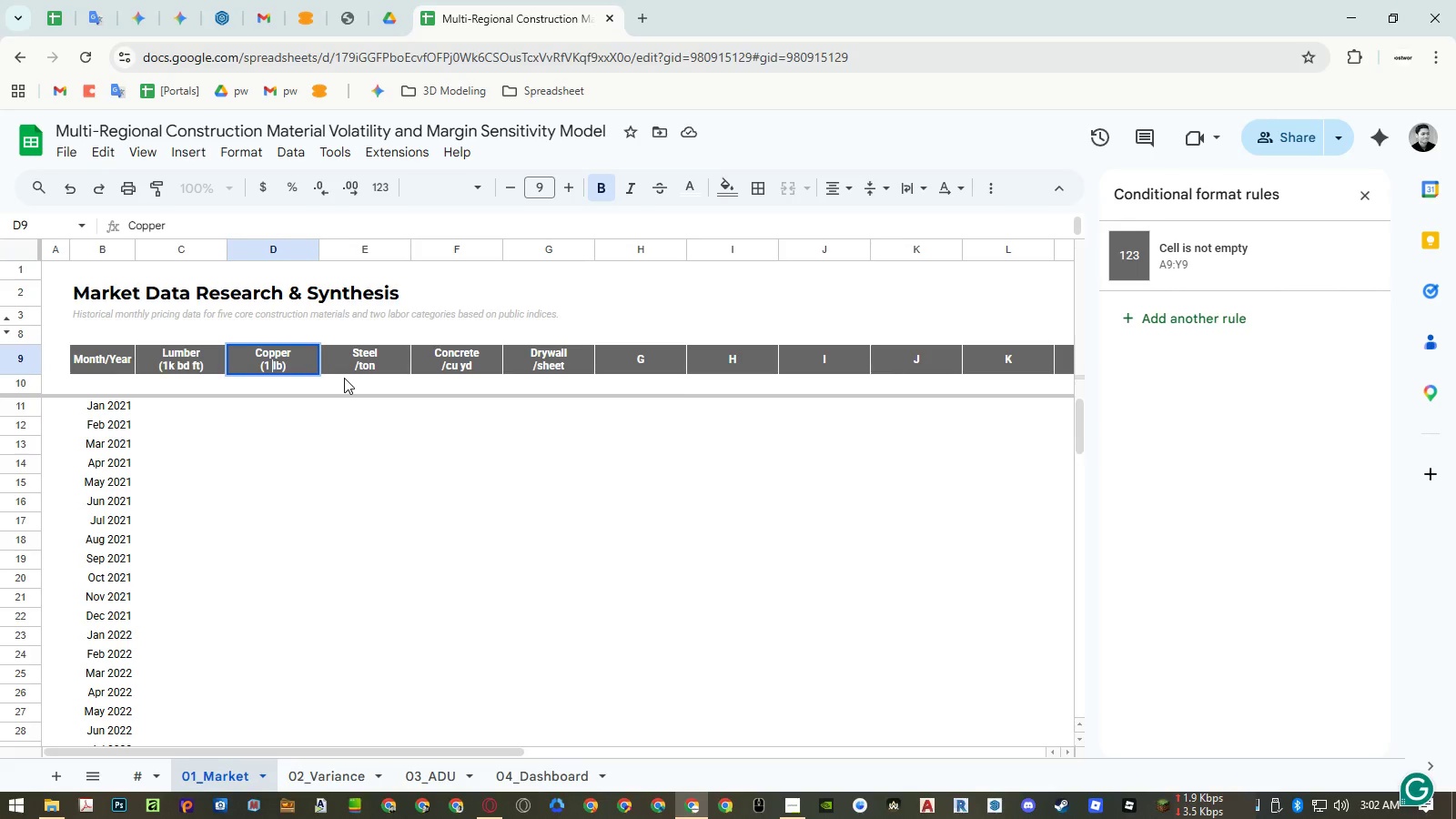 
key(Shift+NumpadEnter)
 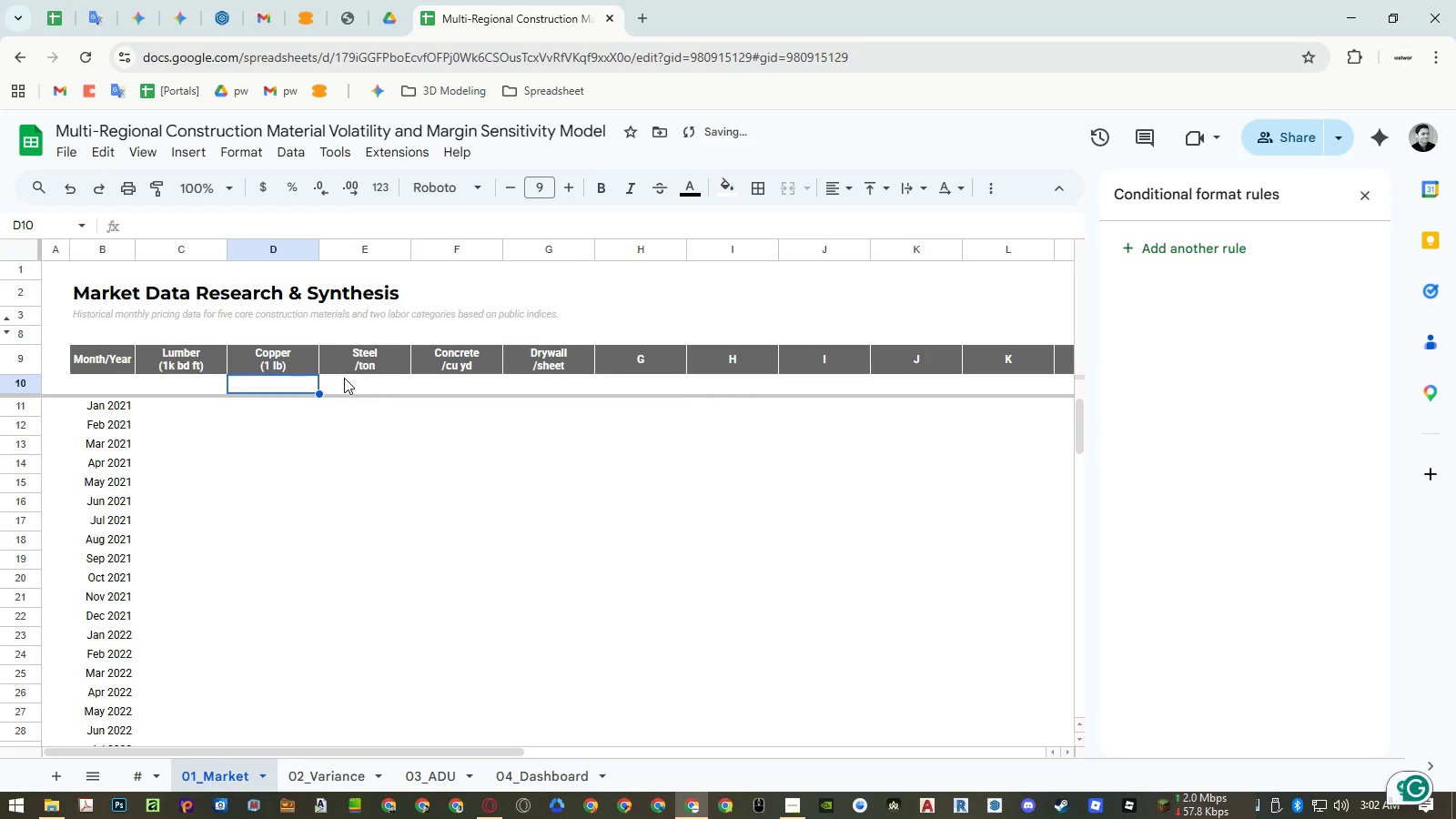 
key(ArrowUp)
 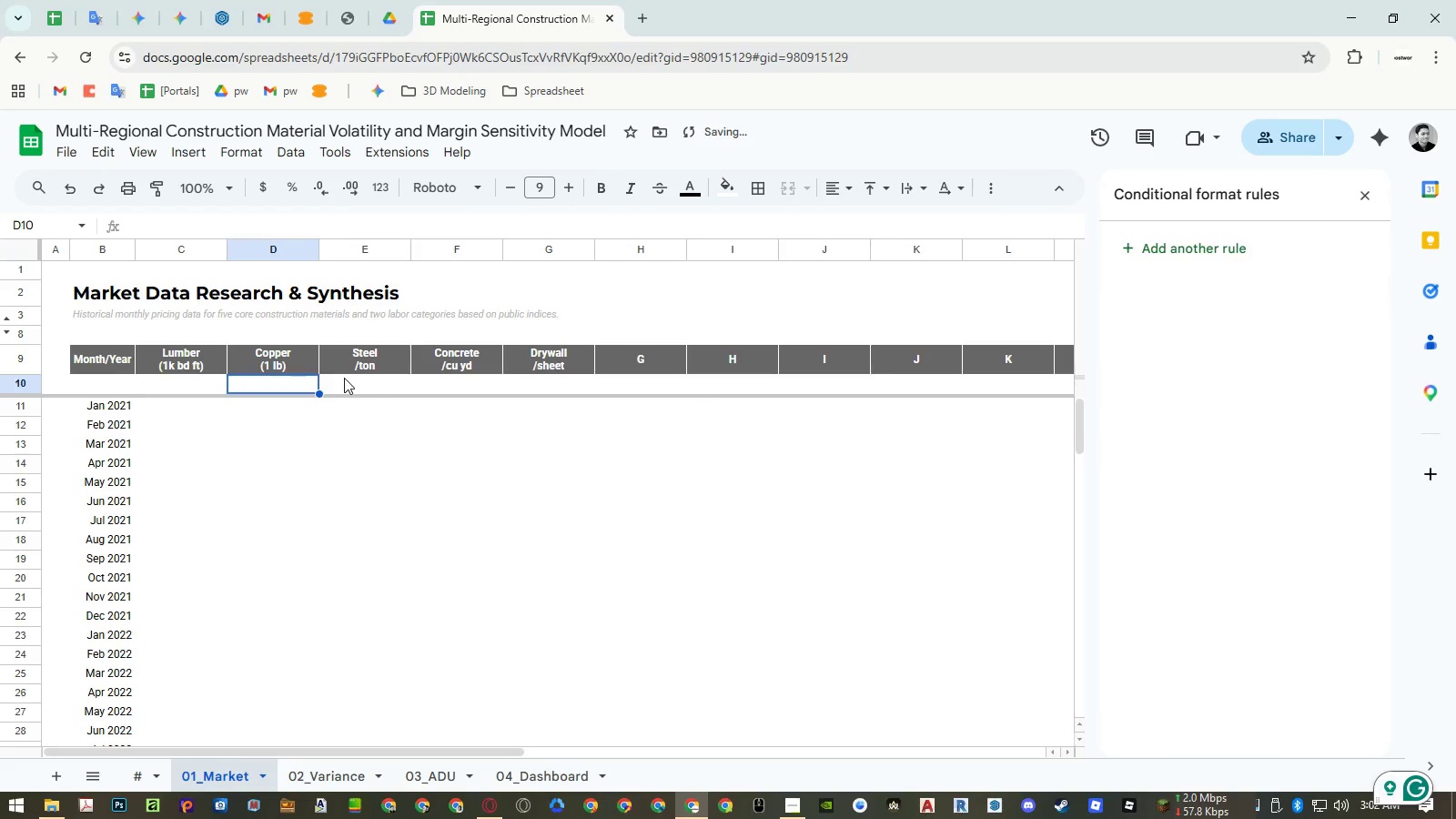 
key(ArrowRight)
 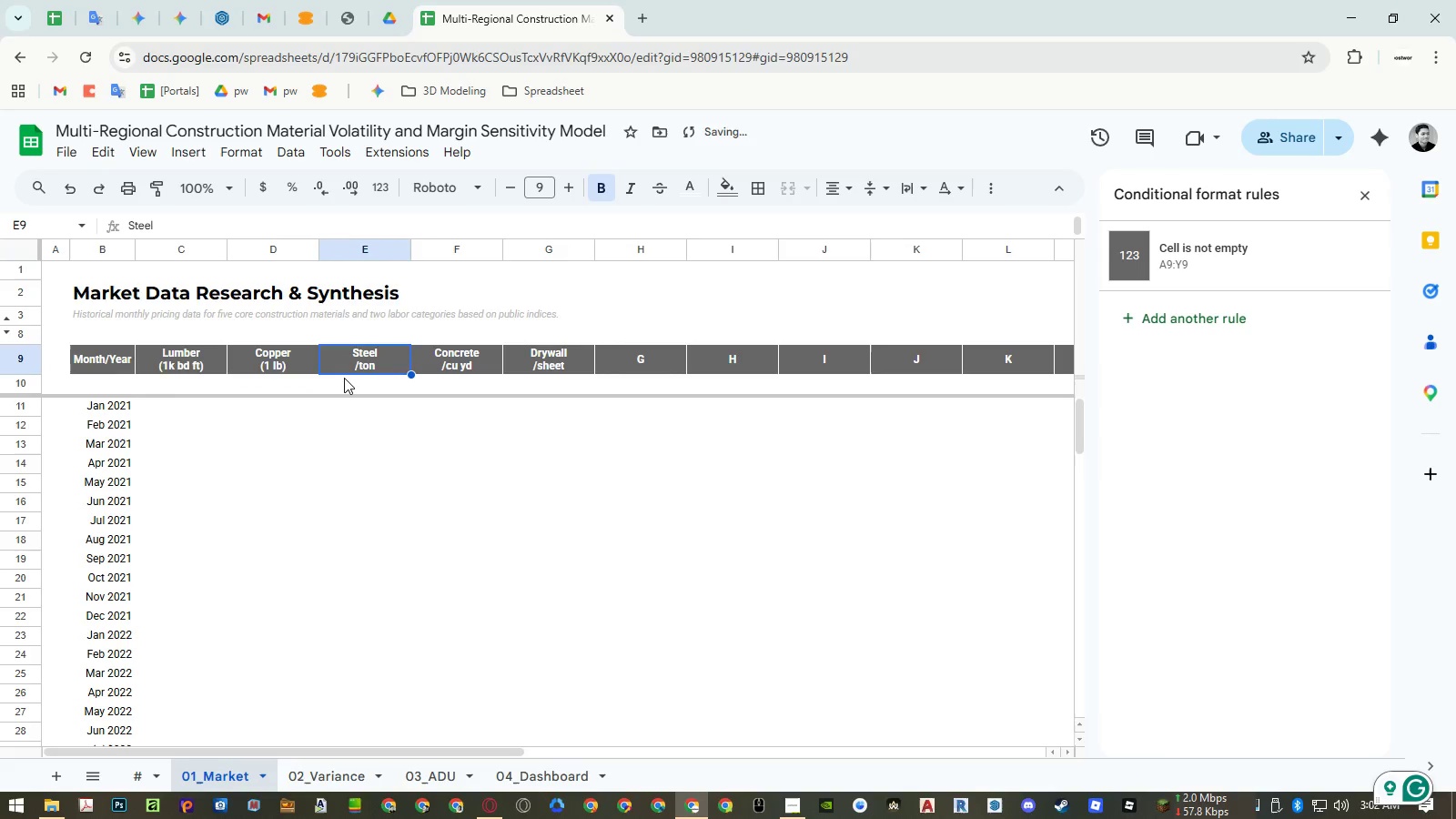 
key(Enter)
 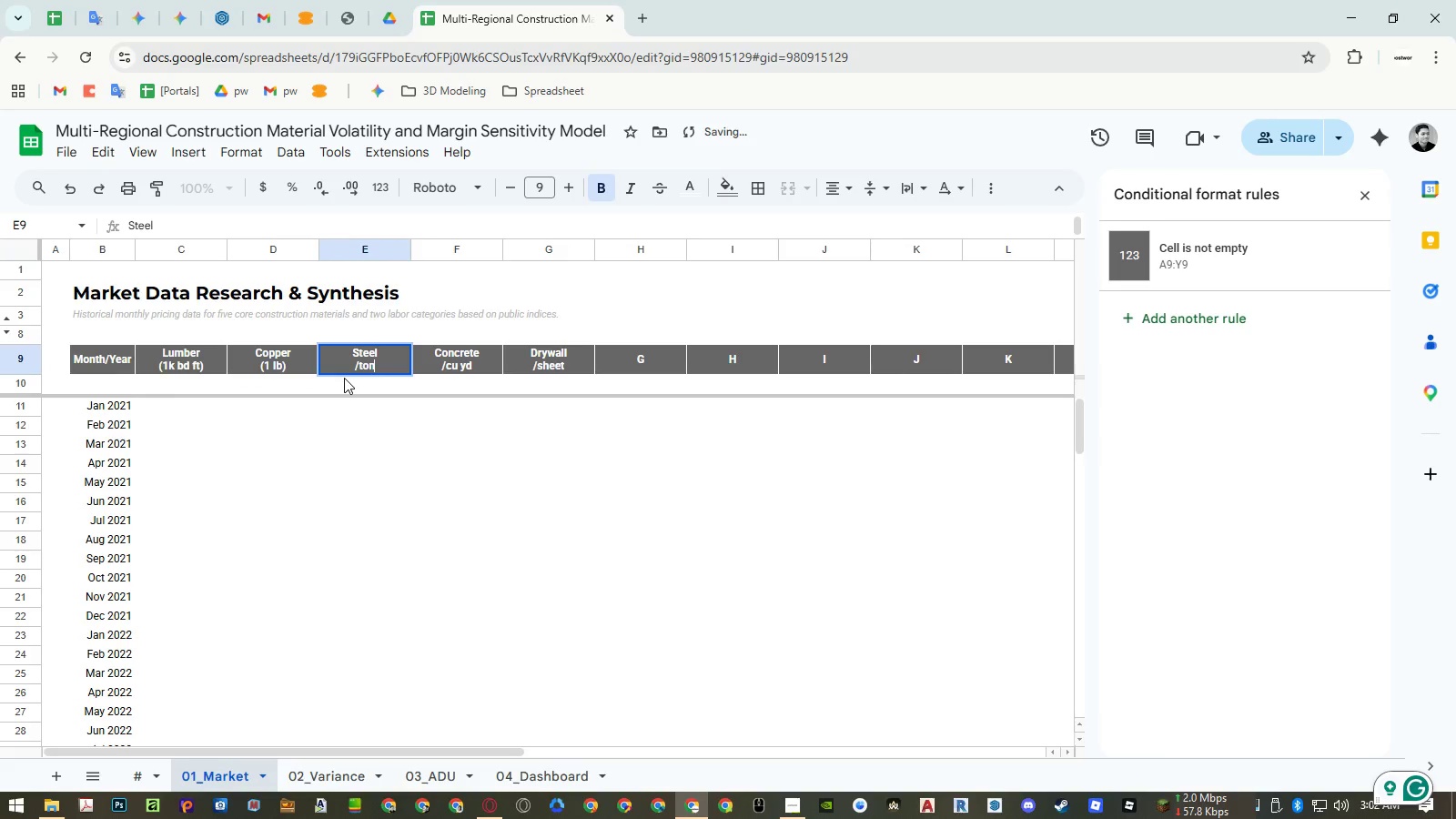 
hold_key(key=ControlLeft, duration=0.44)
 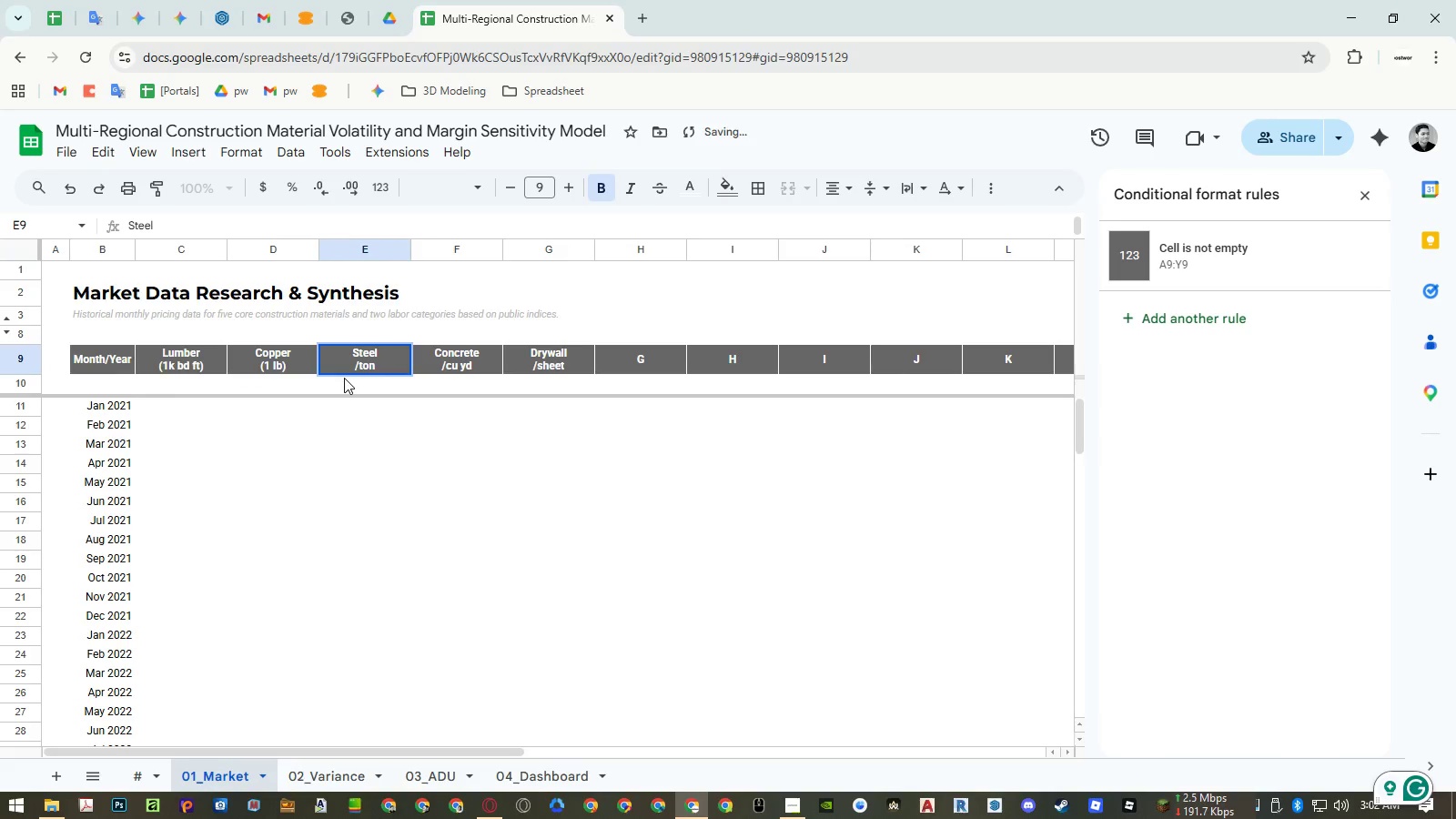 
key(Shift+0)
 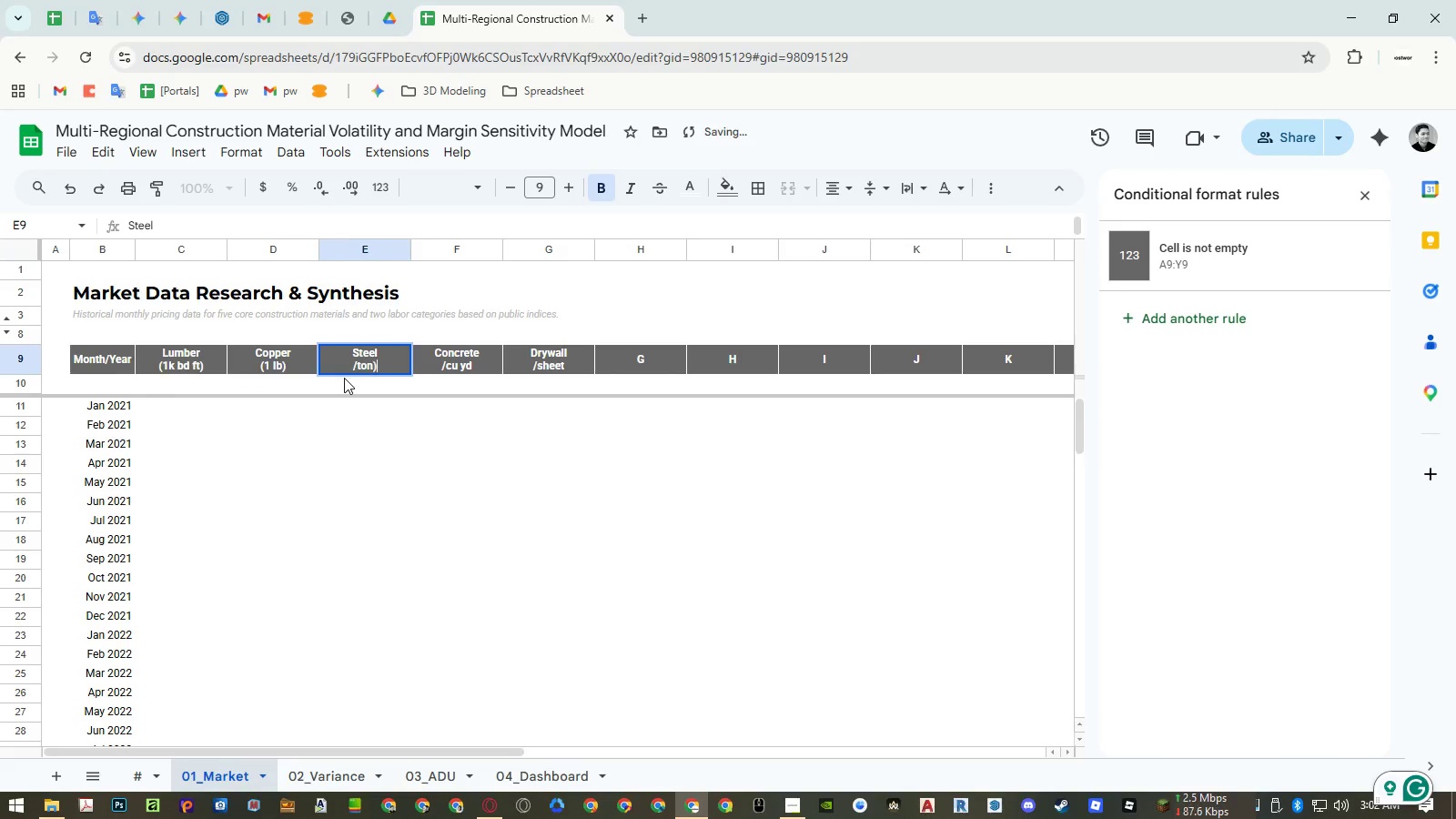 
key(Control+ArrowLeft)
 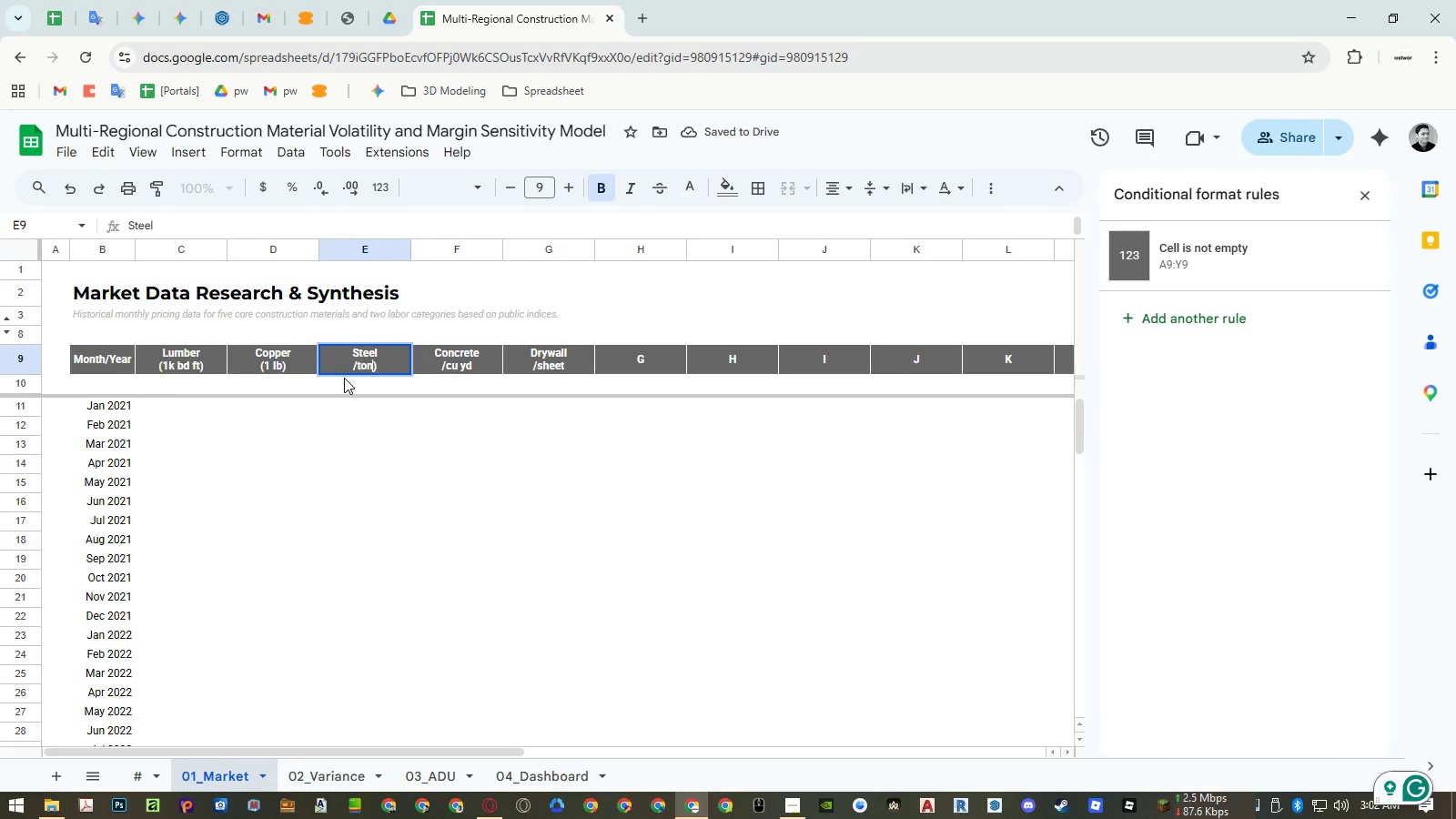 
key(Control+ArrowLeft)
 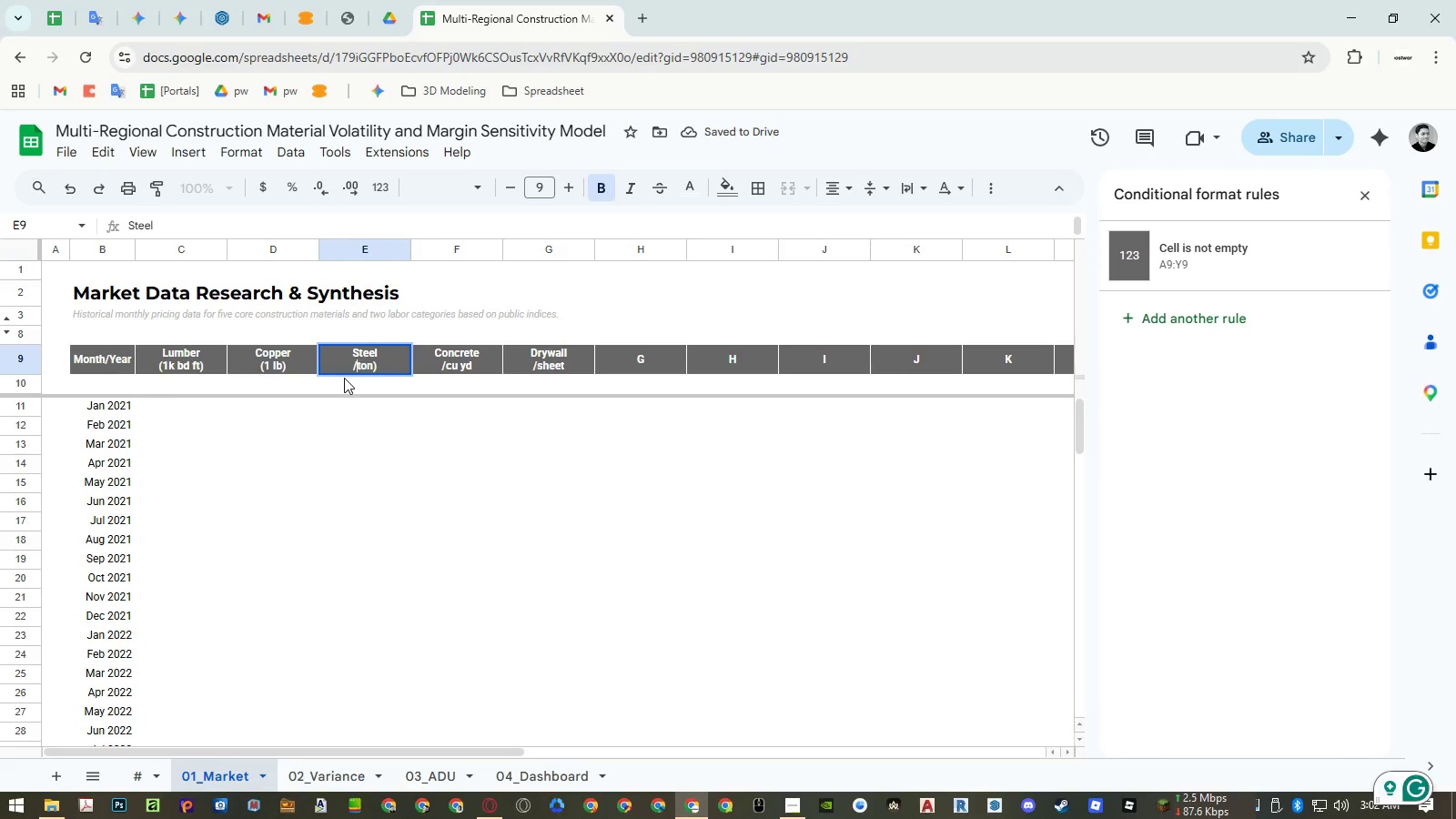 
key(Shift+ShiftLeft)
 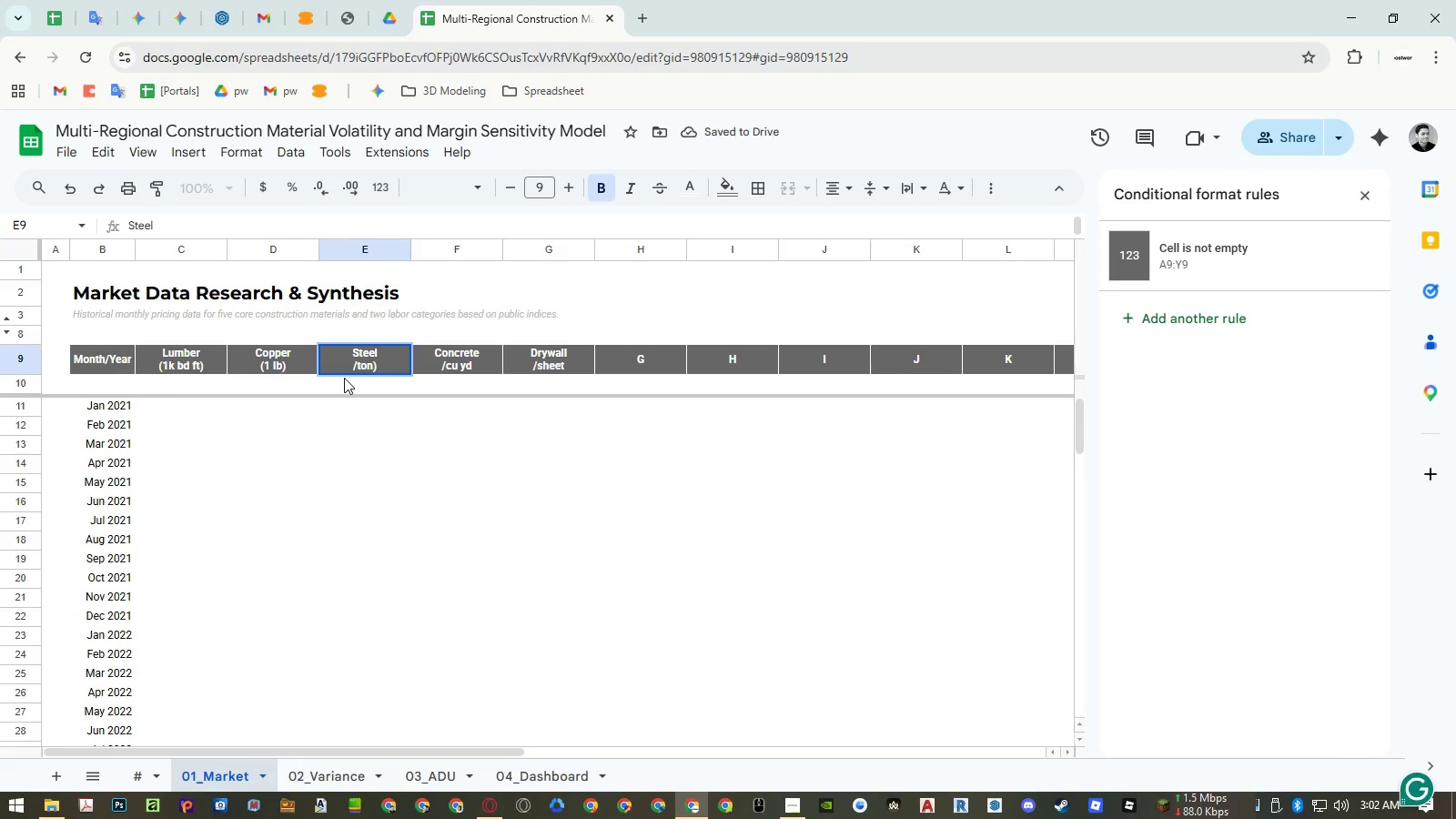 
key(Backspace)
 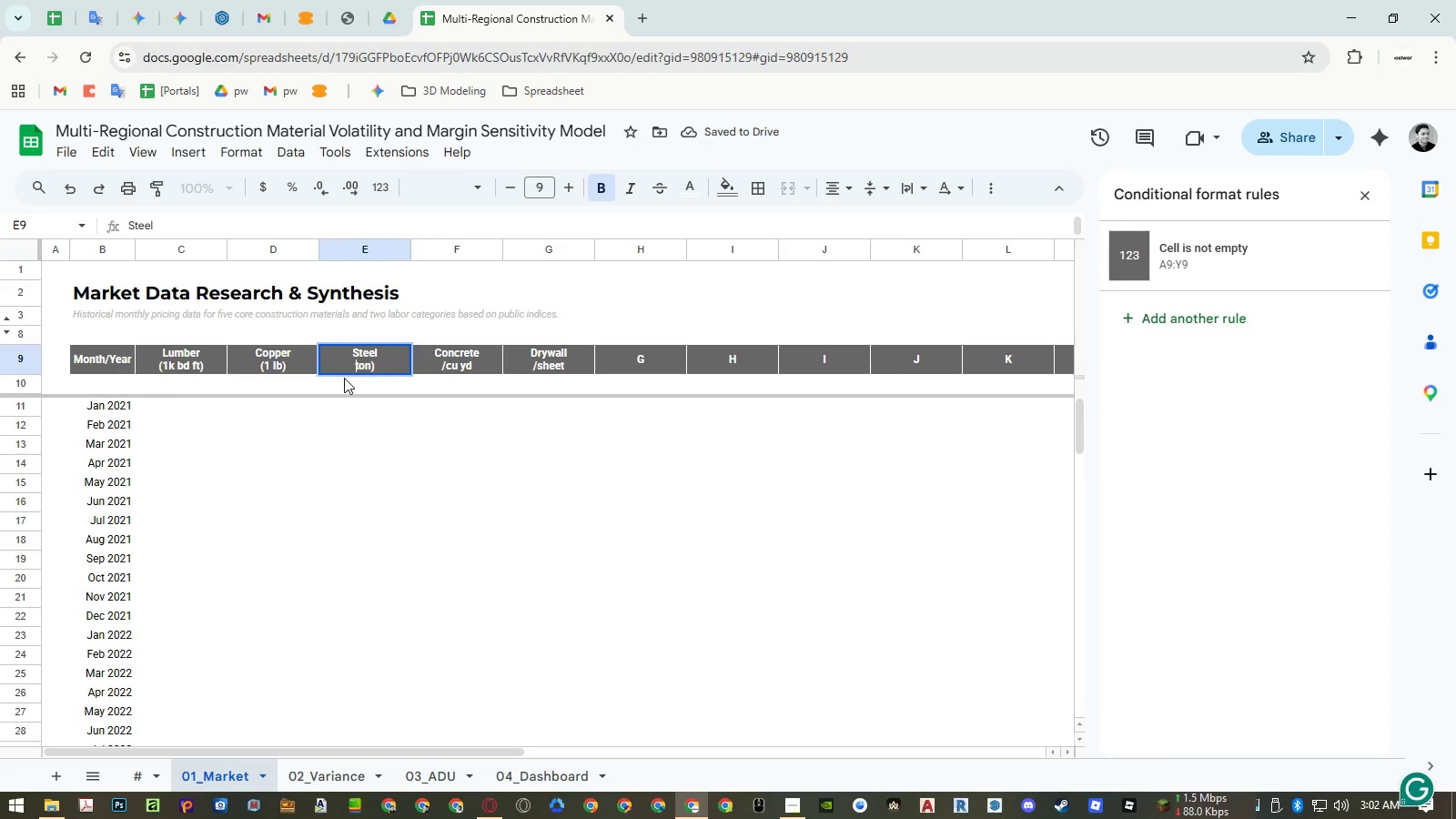 
key(Shift+9)
 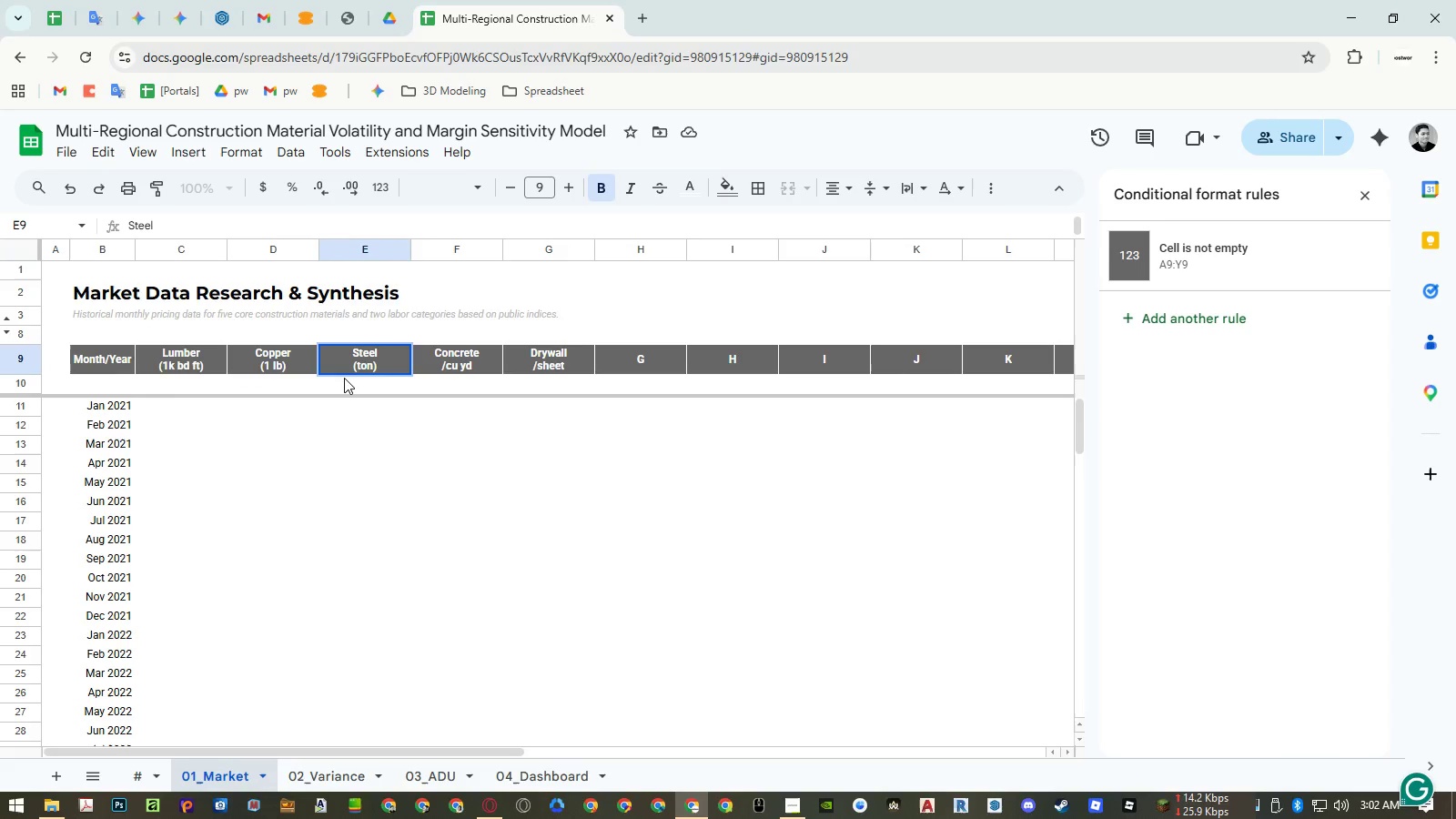 
key(Numpad1)
 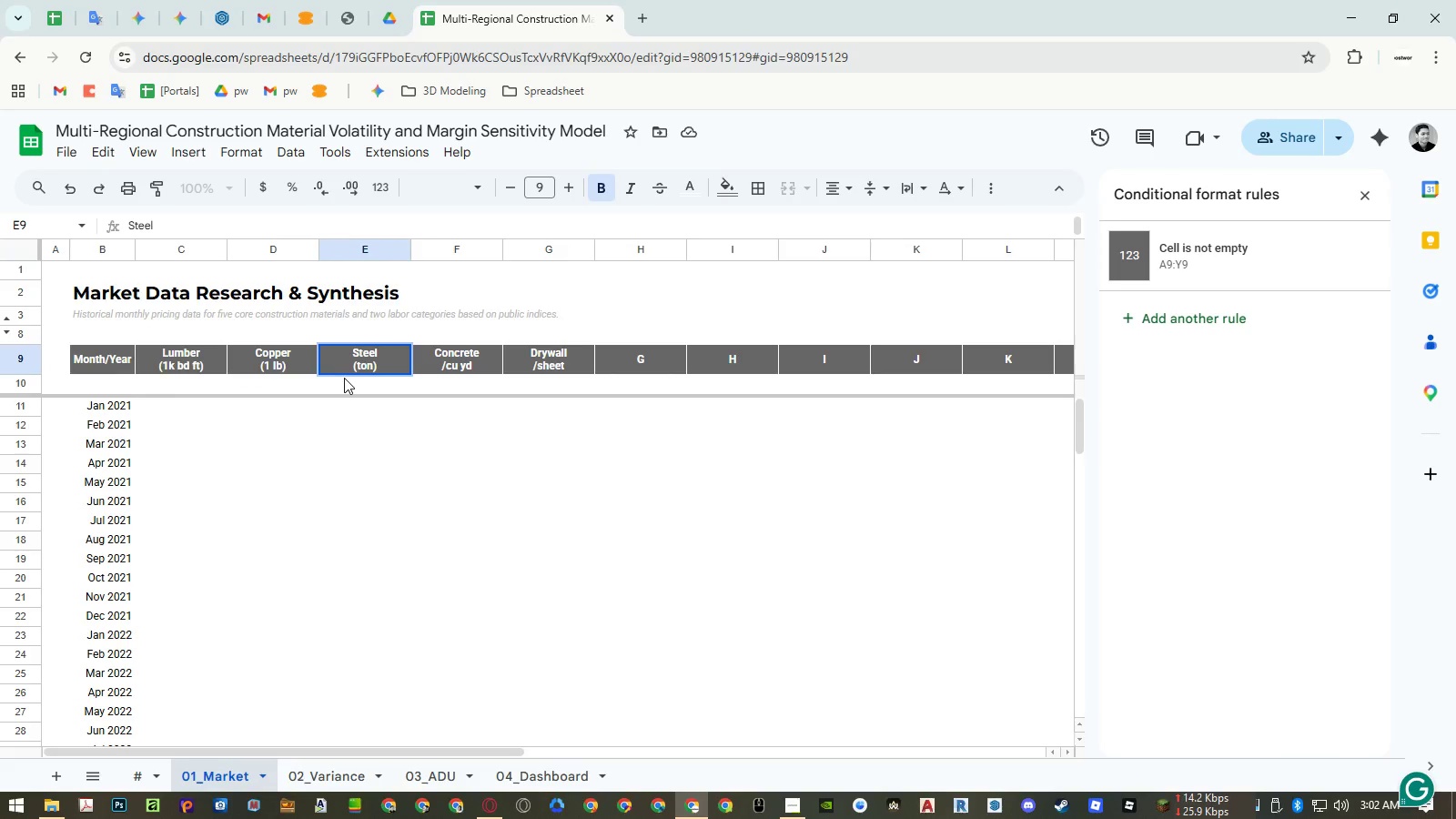 
key(Space)
 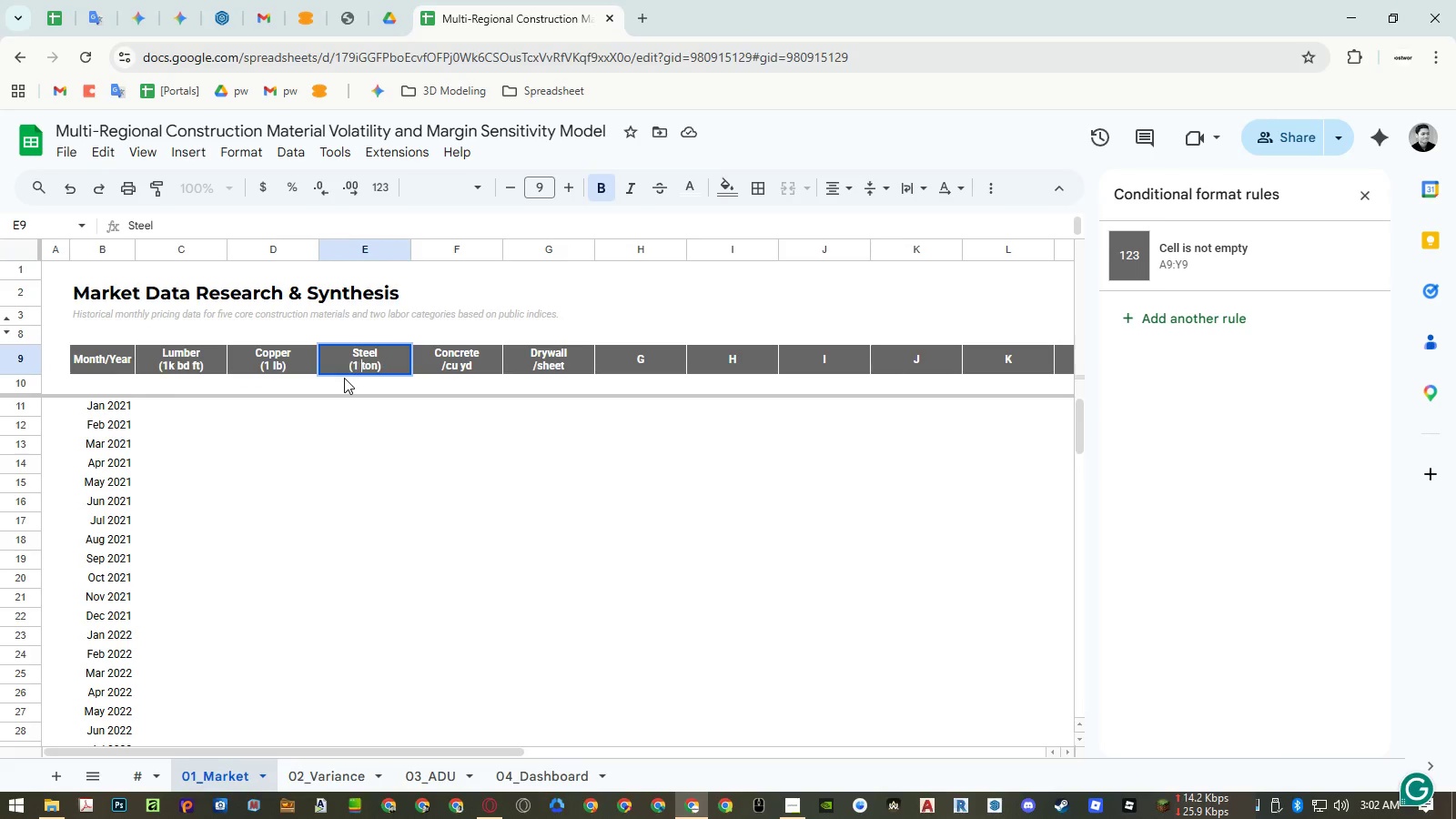 
key(NumpadEnter)
 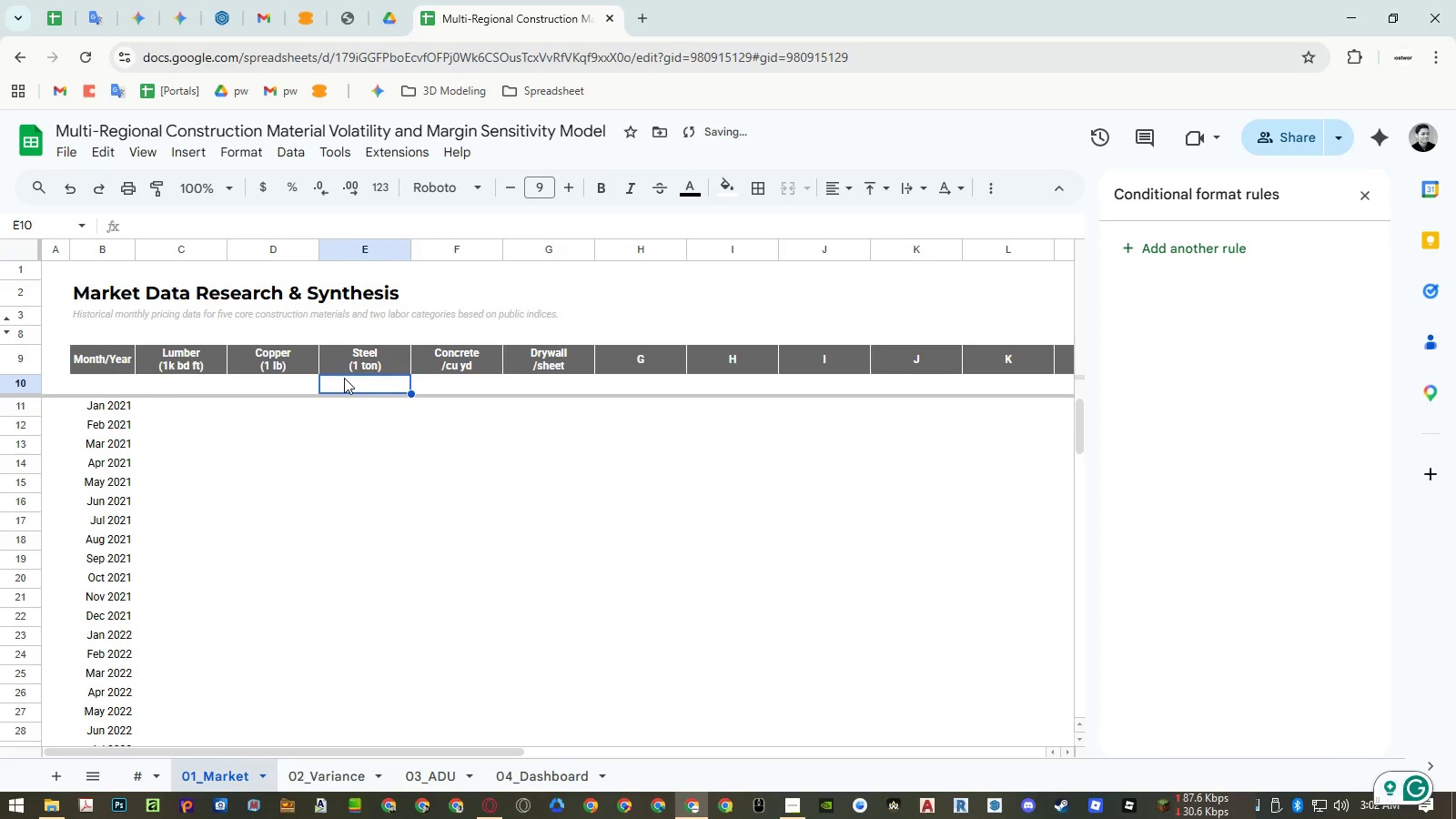 
key(ArrowUp)
 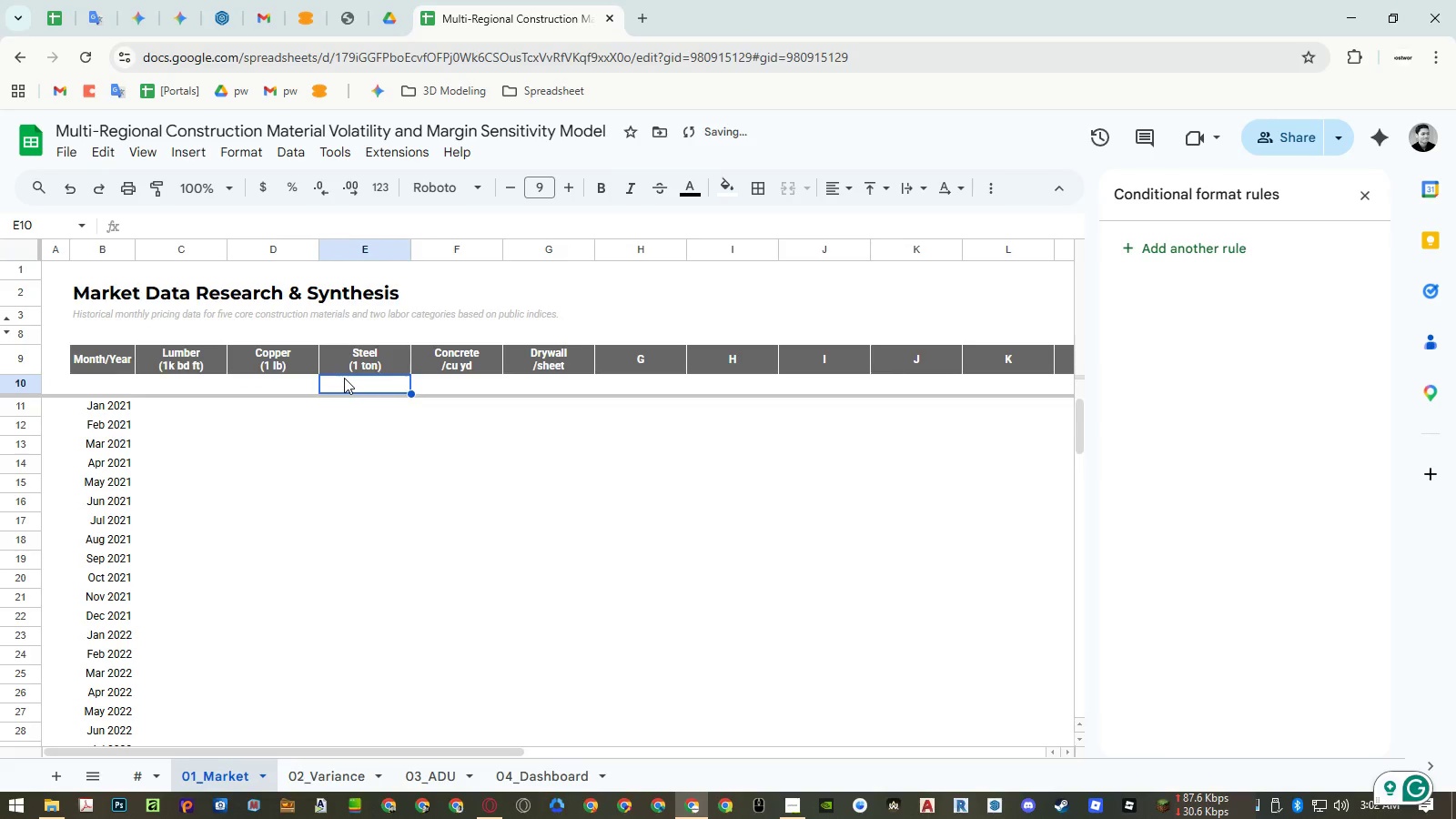 
key(ArrowRight)
 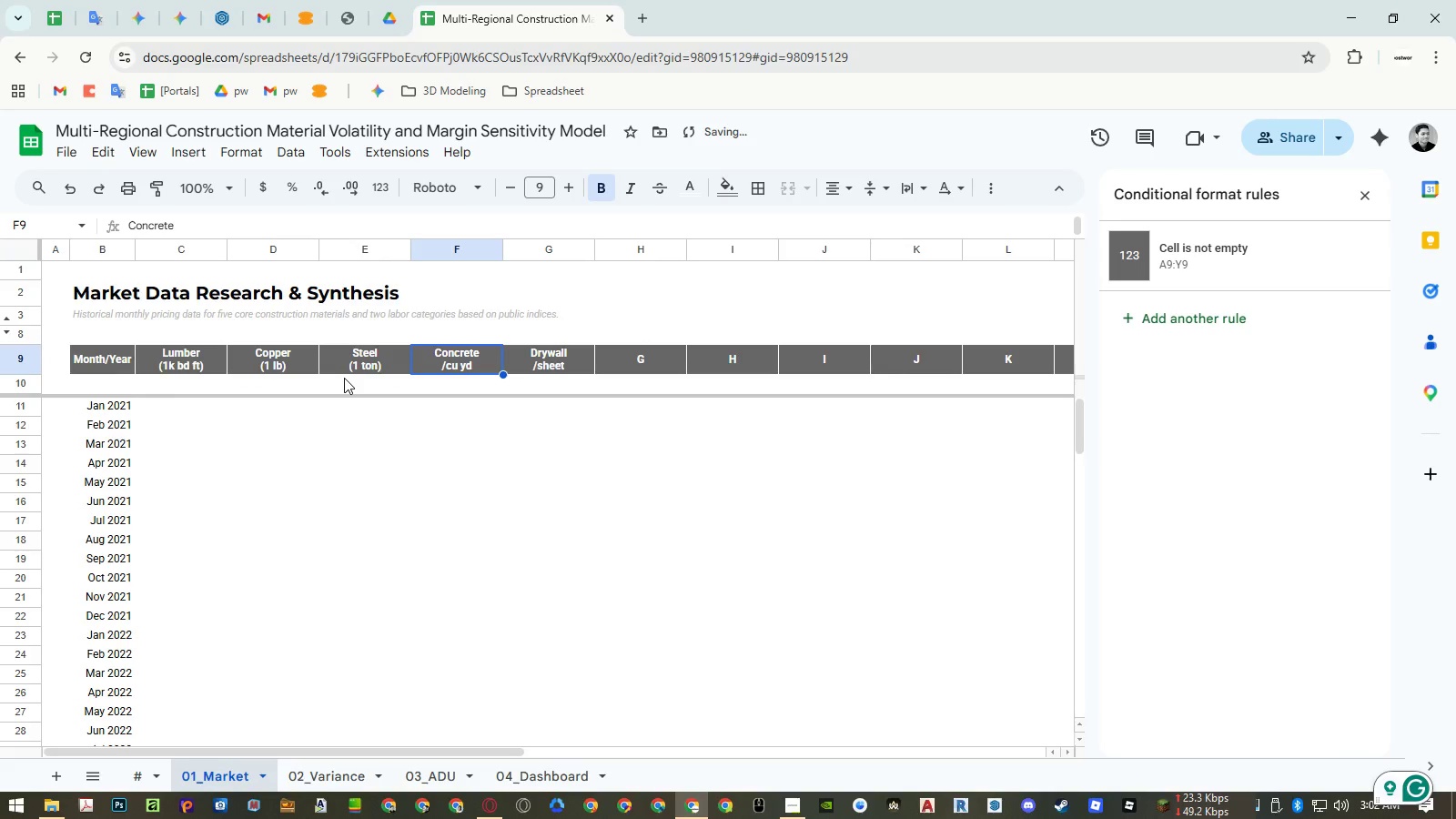 
key(Enter)
 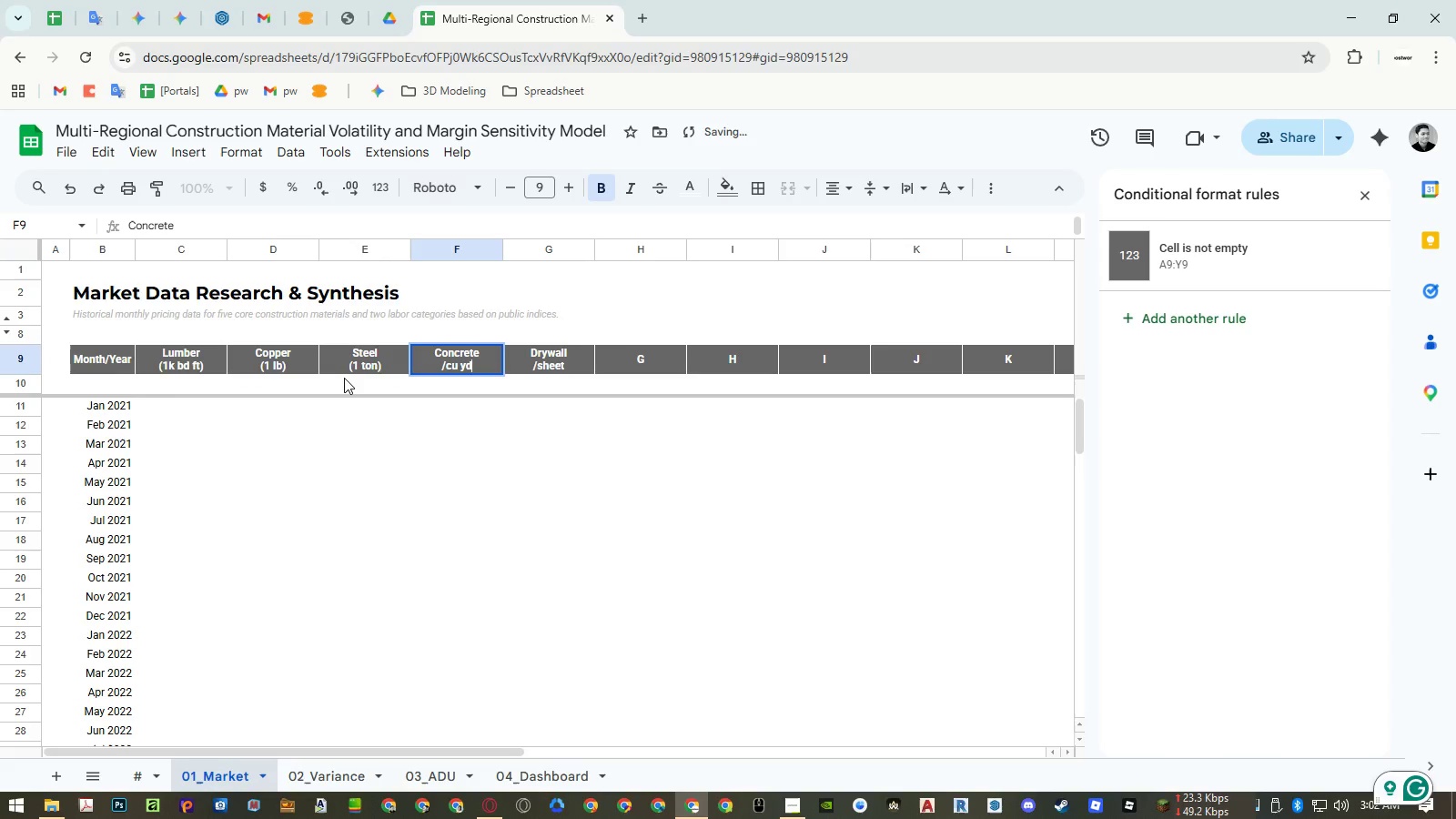 
key(Shift+0)
 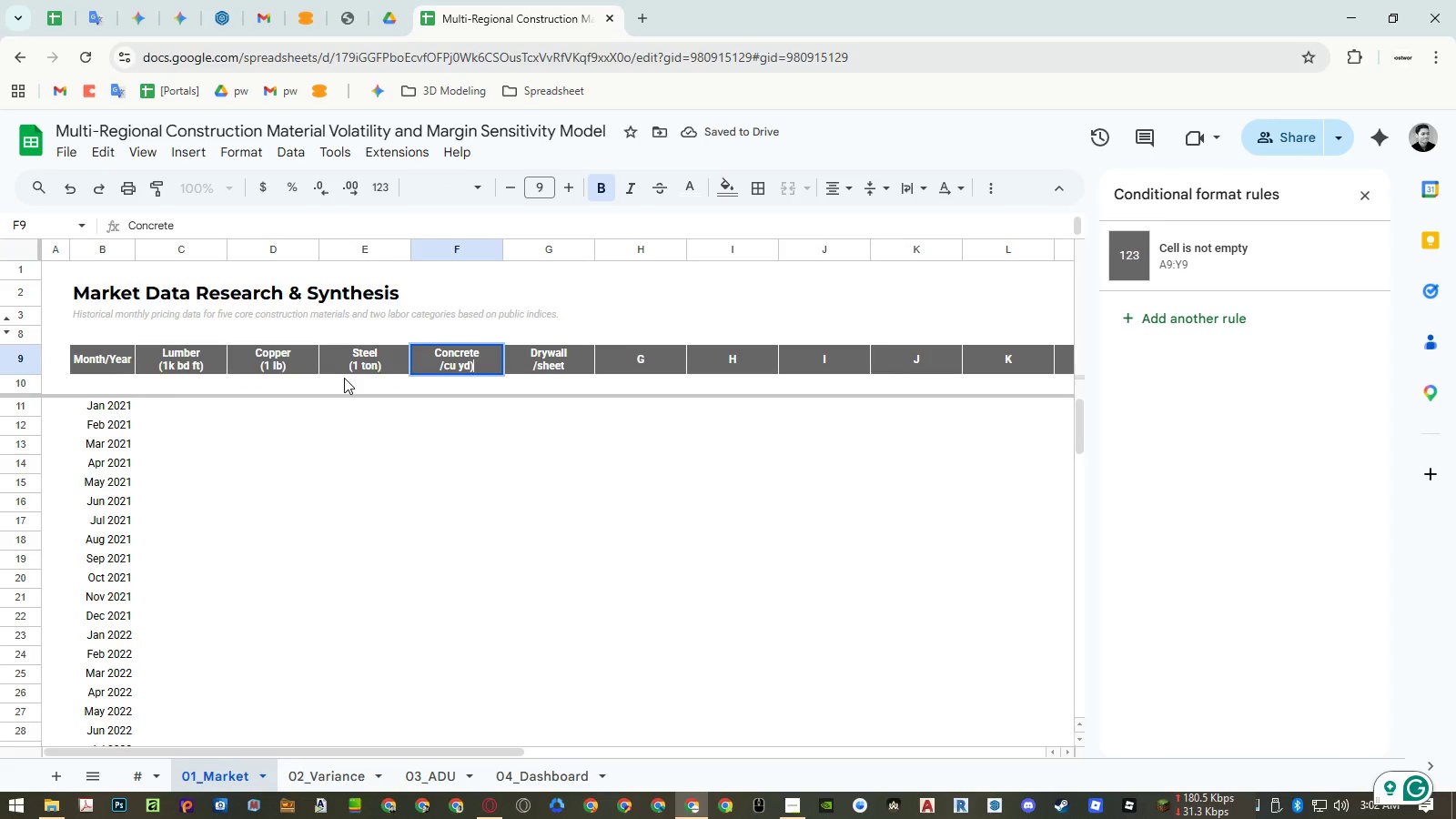 
key(Control+ArrowLeft)
 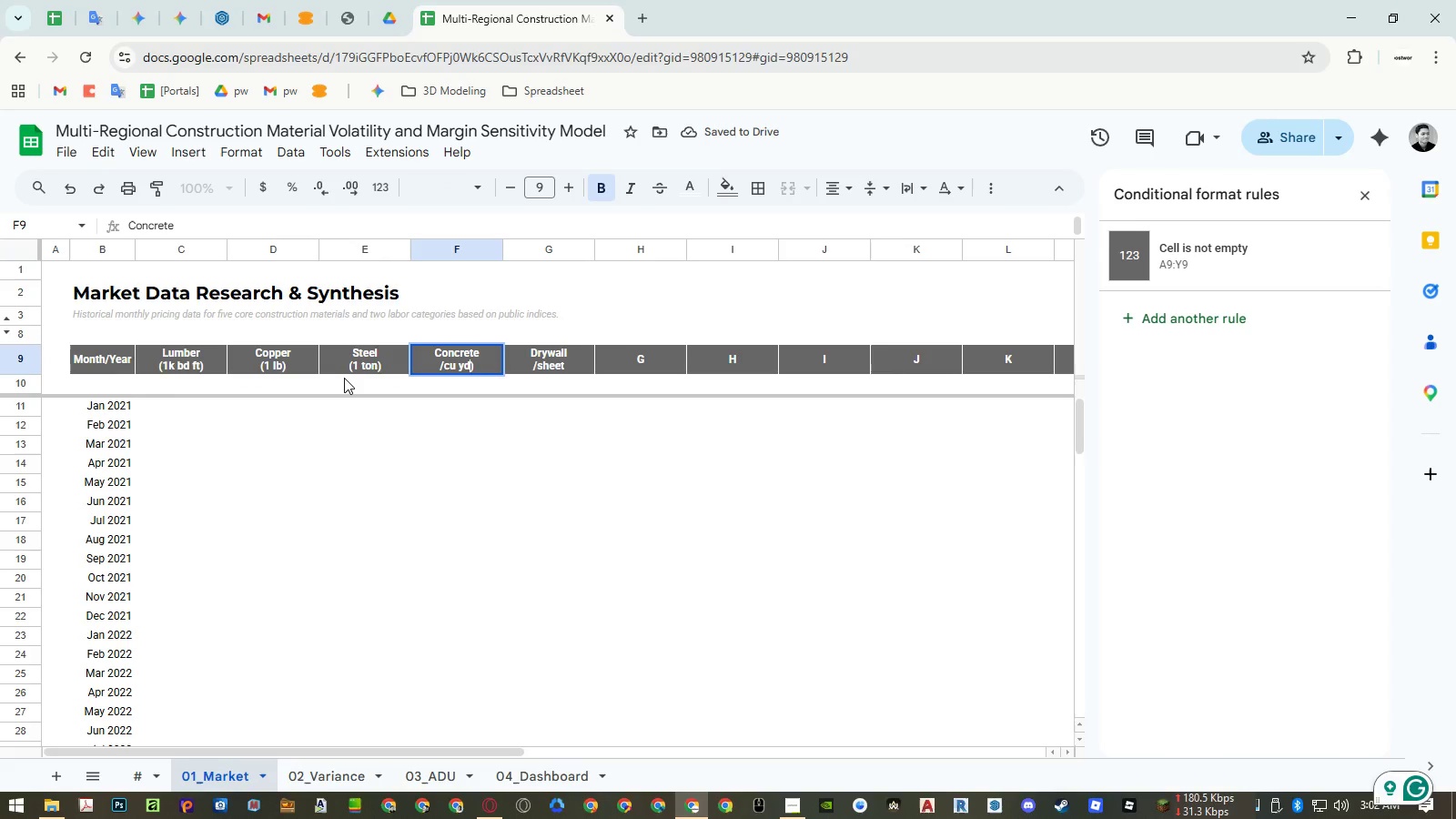 
key(Control+ArrowLeft)
 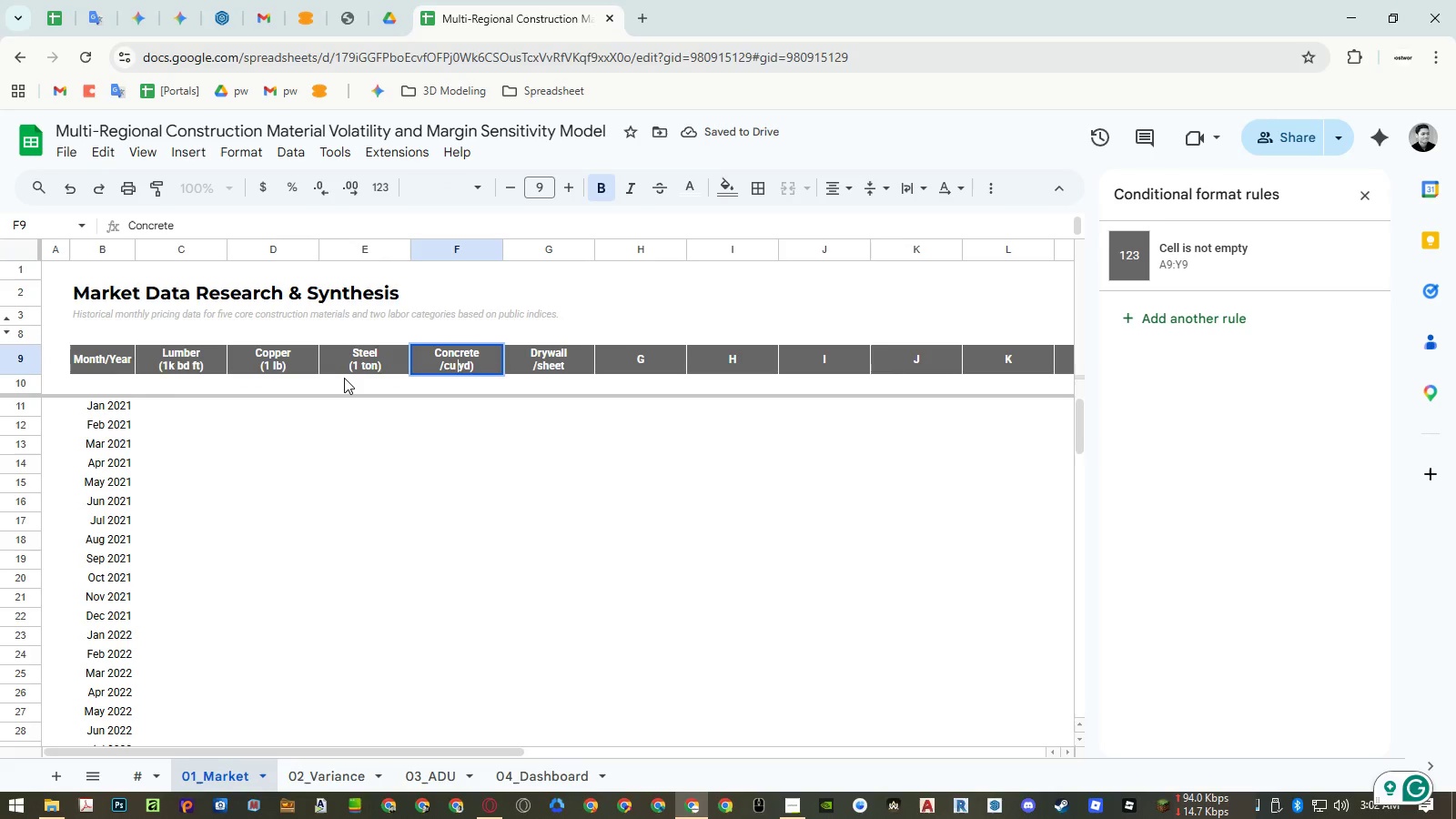 
key(Control+ArrowLeft)
 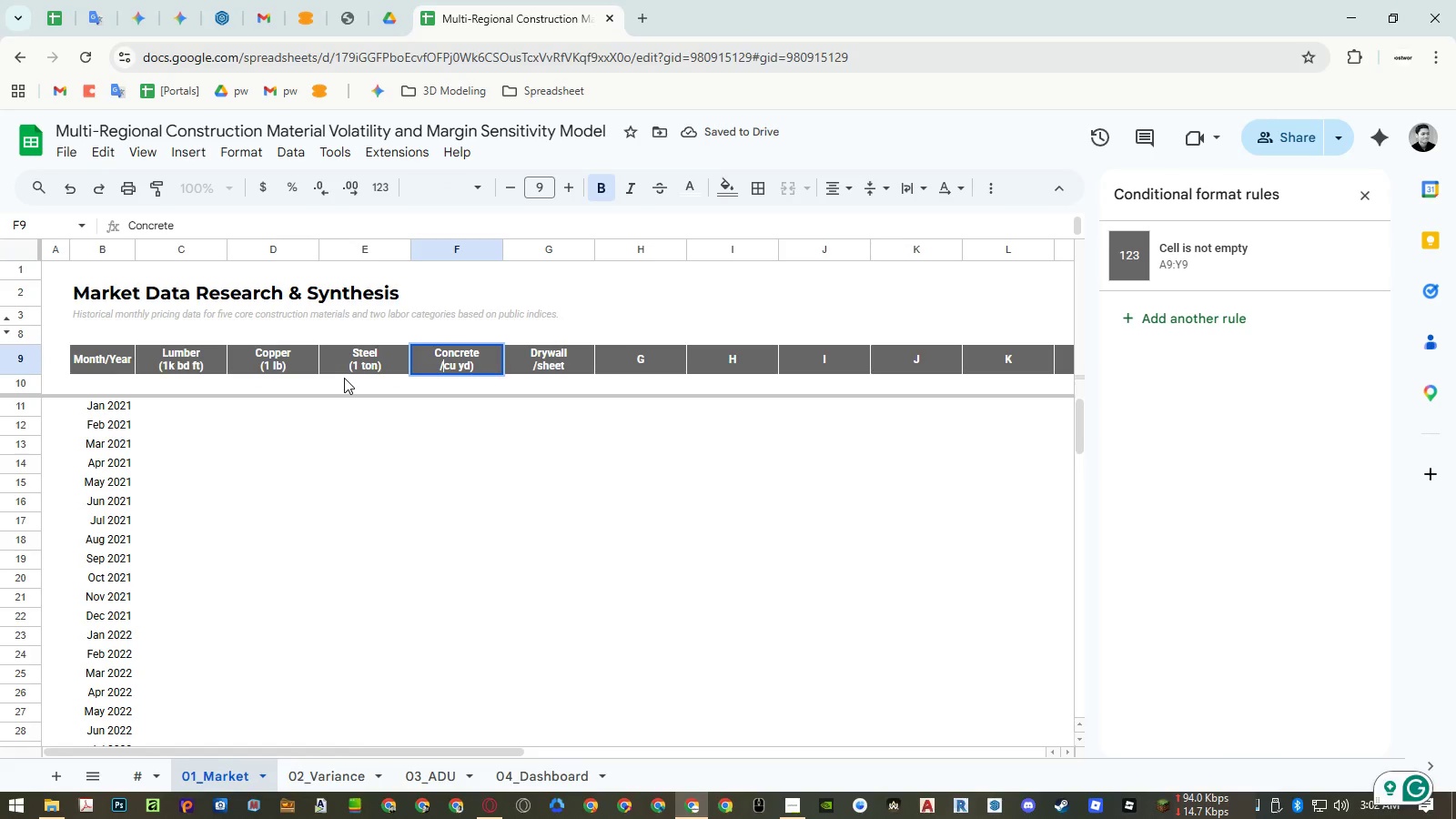 
key(Shift+ArrowLeft)
 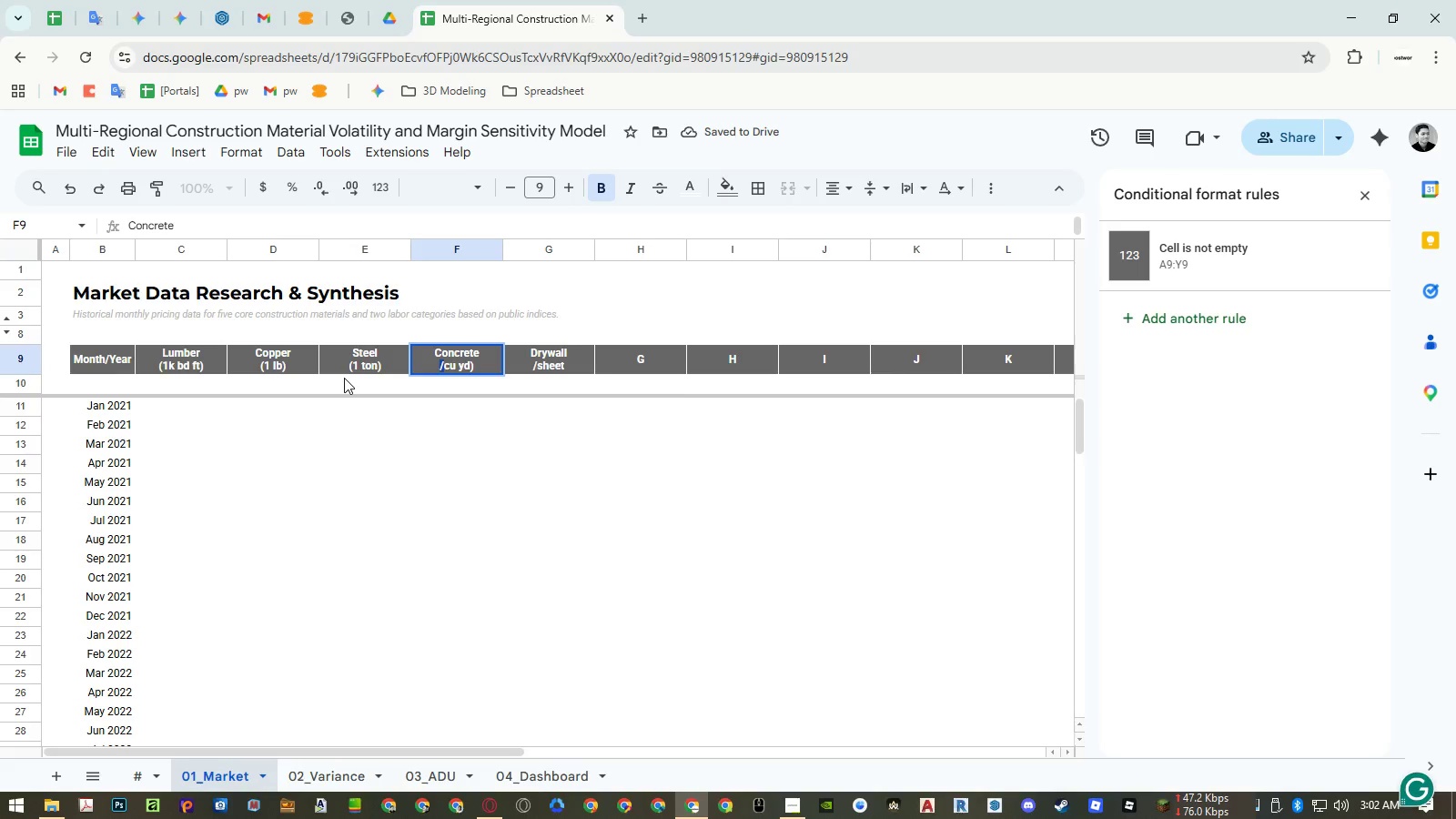 
key(Shift+9)
 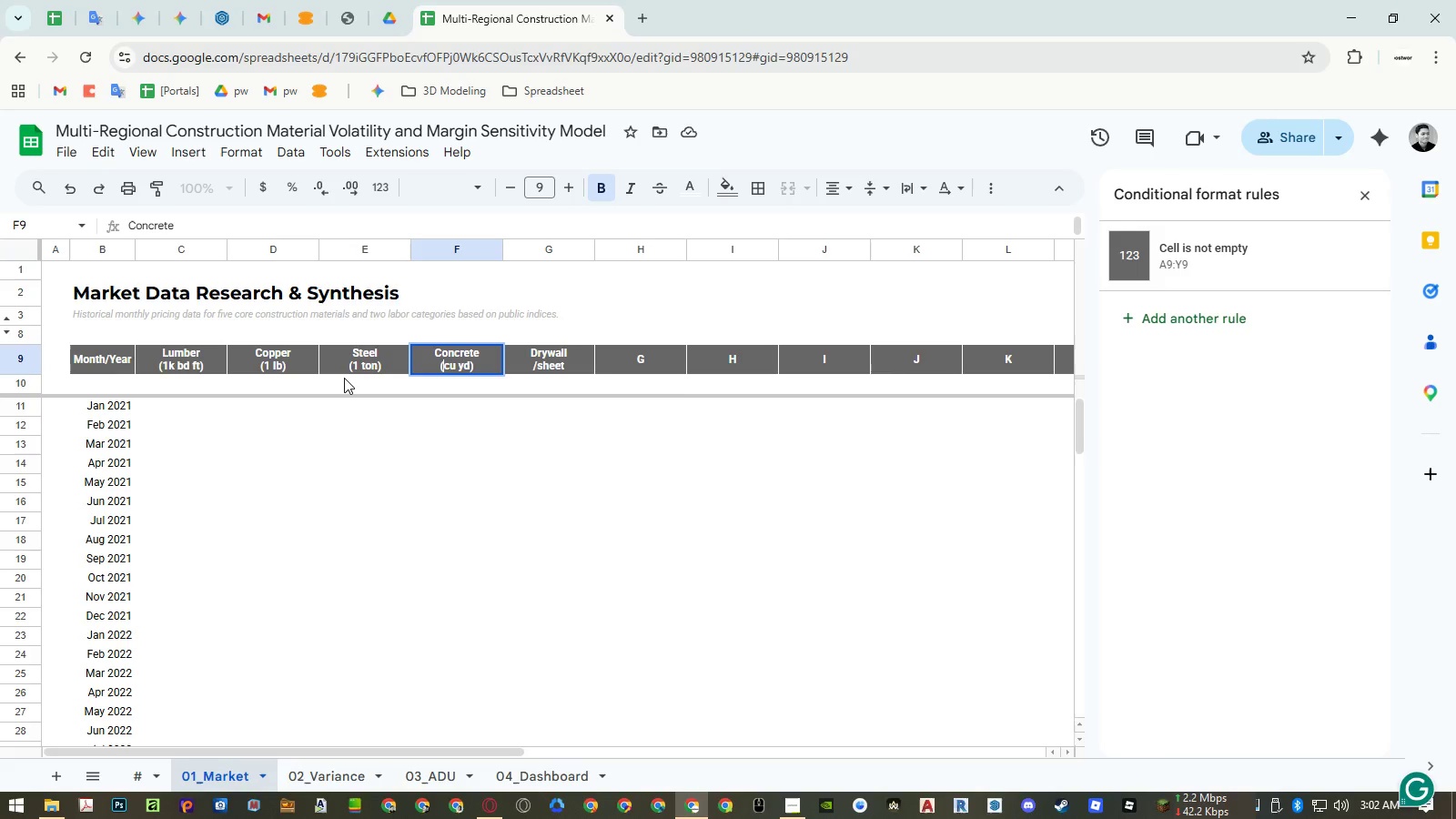 
key(Numpad1)
 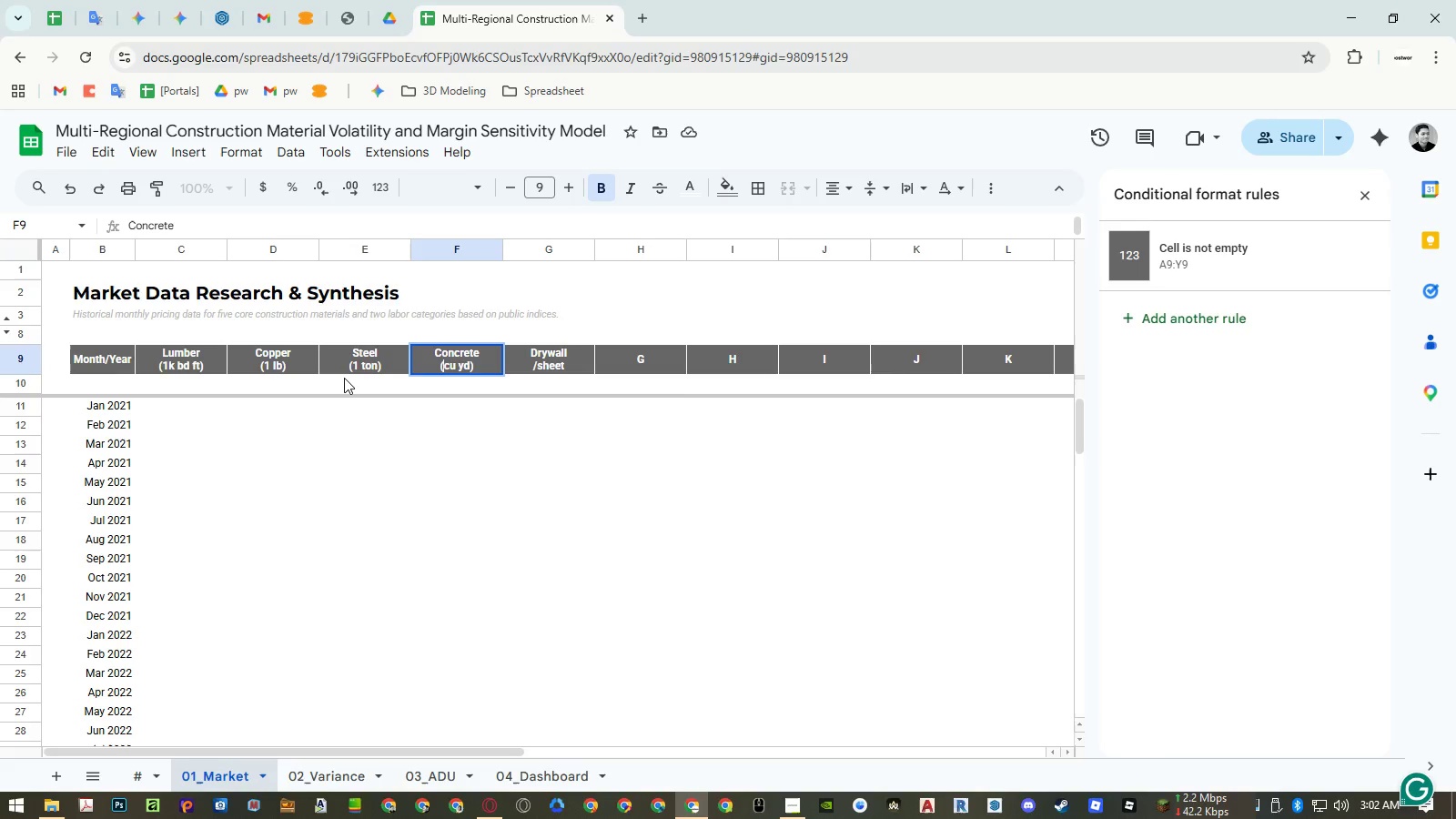 
key(Space)
 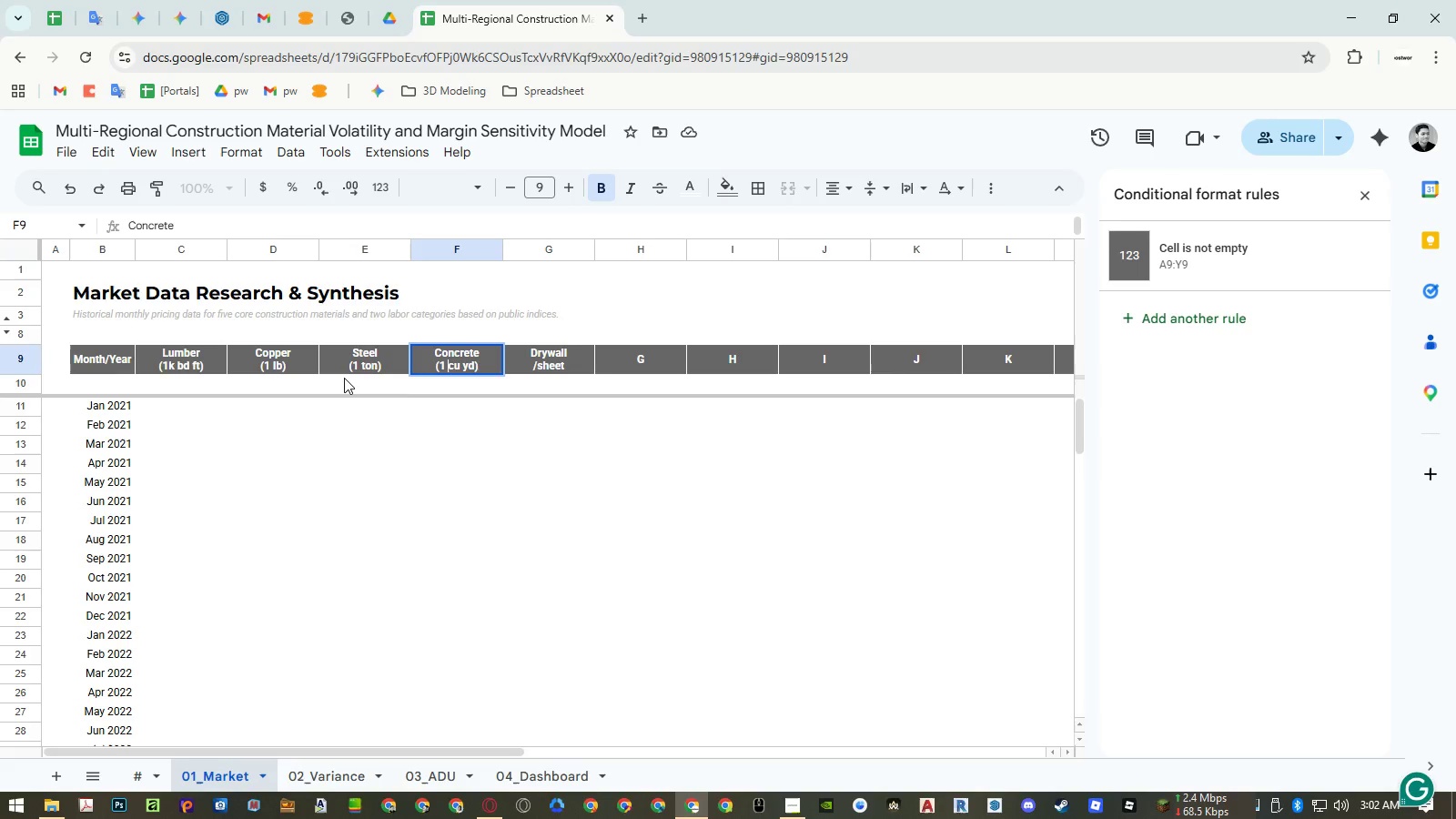 
hold_key(key=NumpadEnter, duration=5.19)
 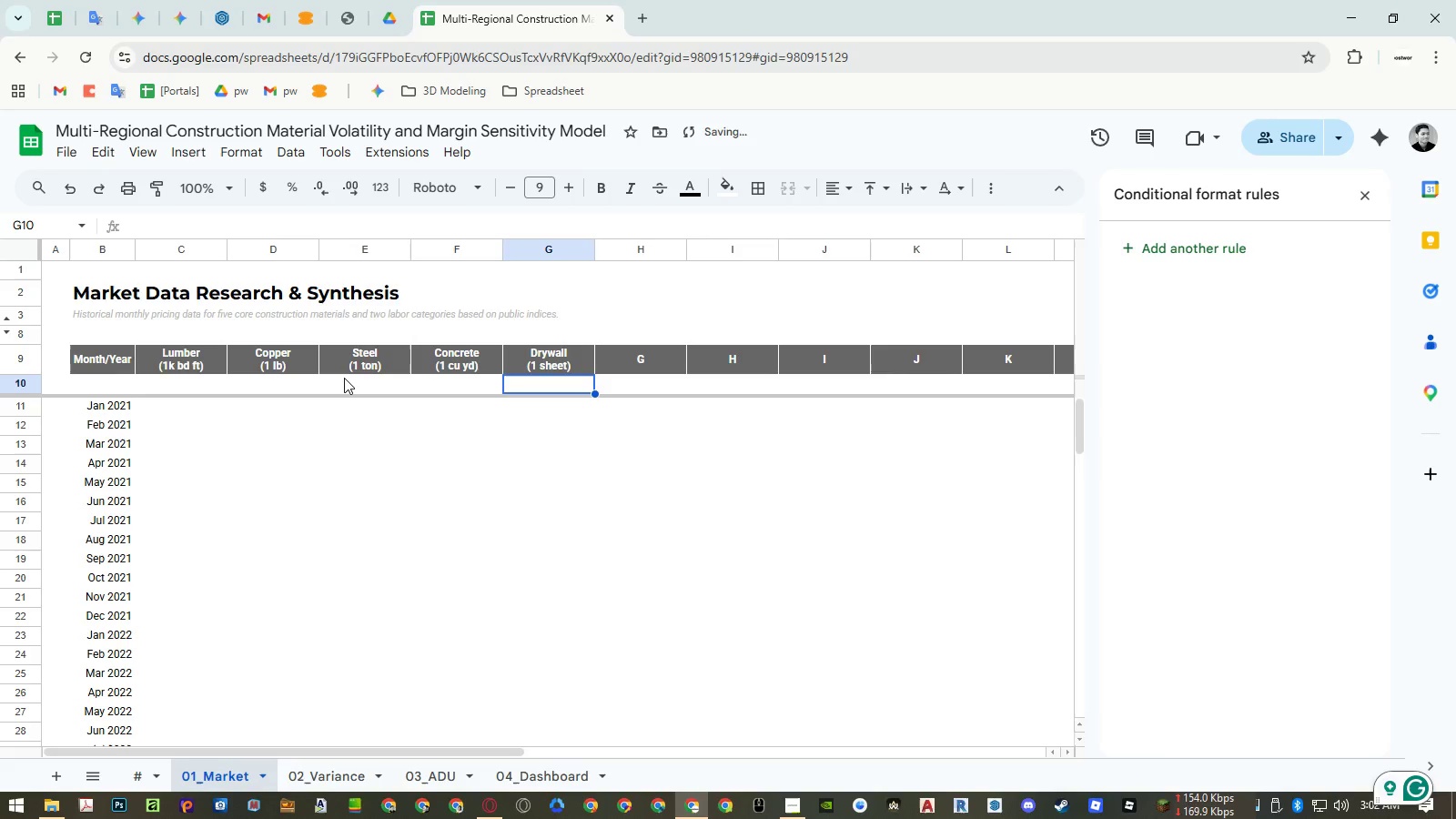 
key(ArrowUp)
 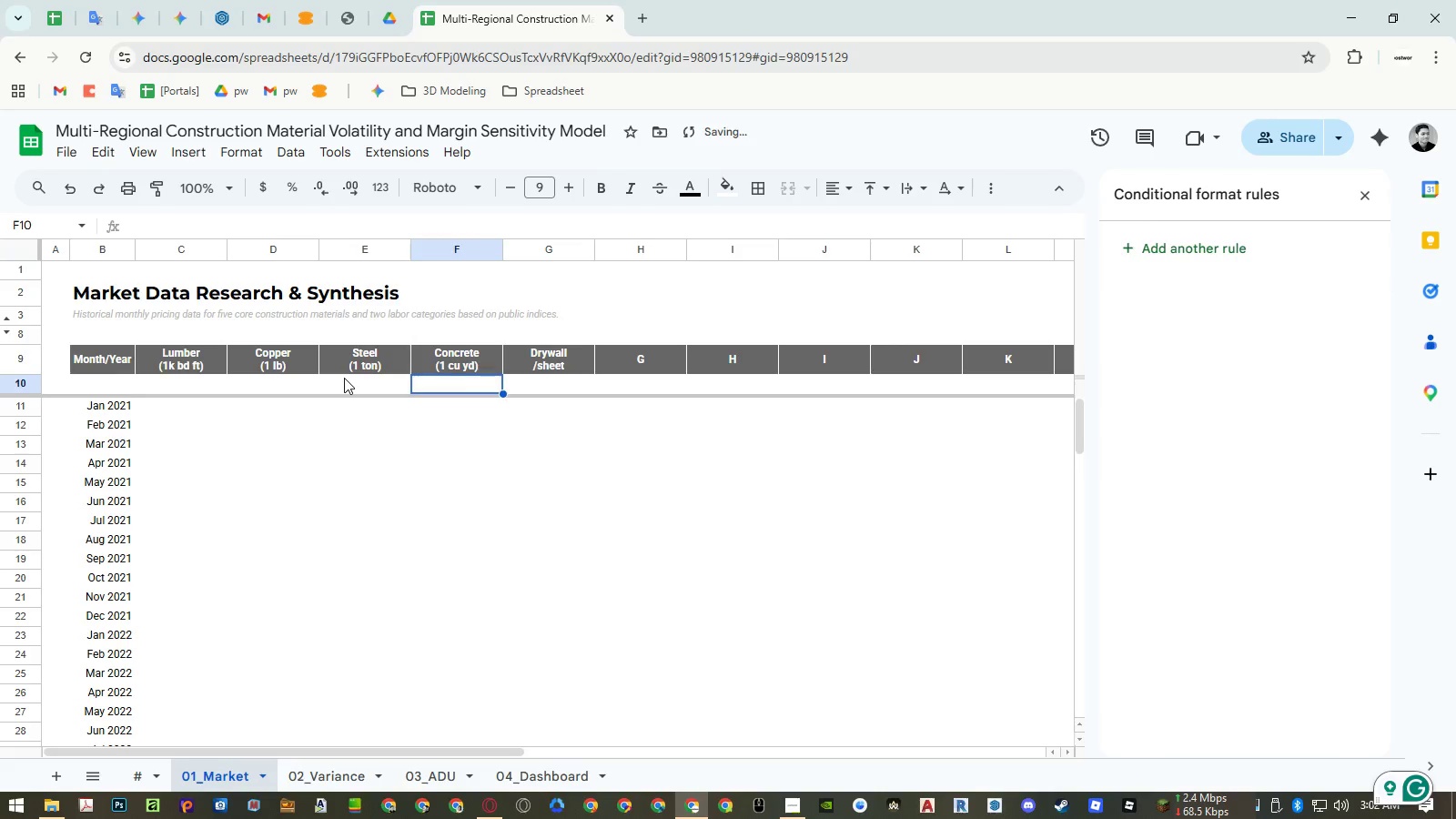 
key(ArrowRight)
 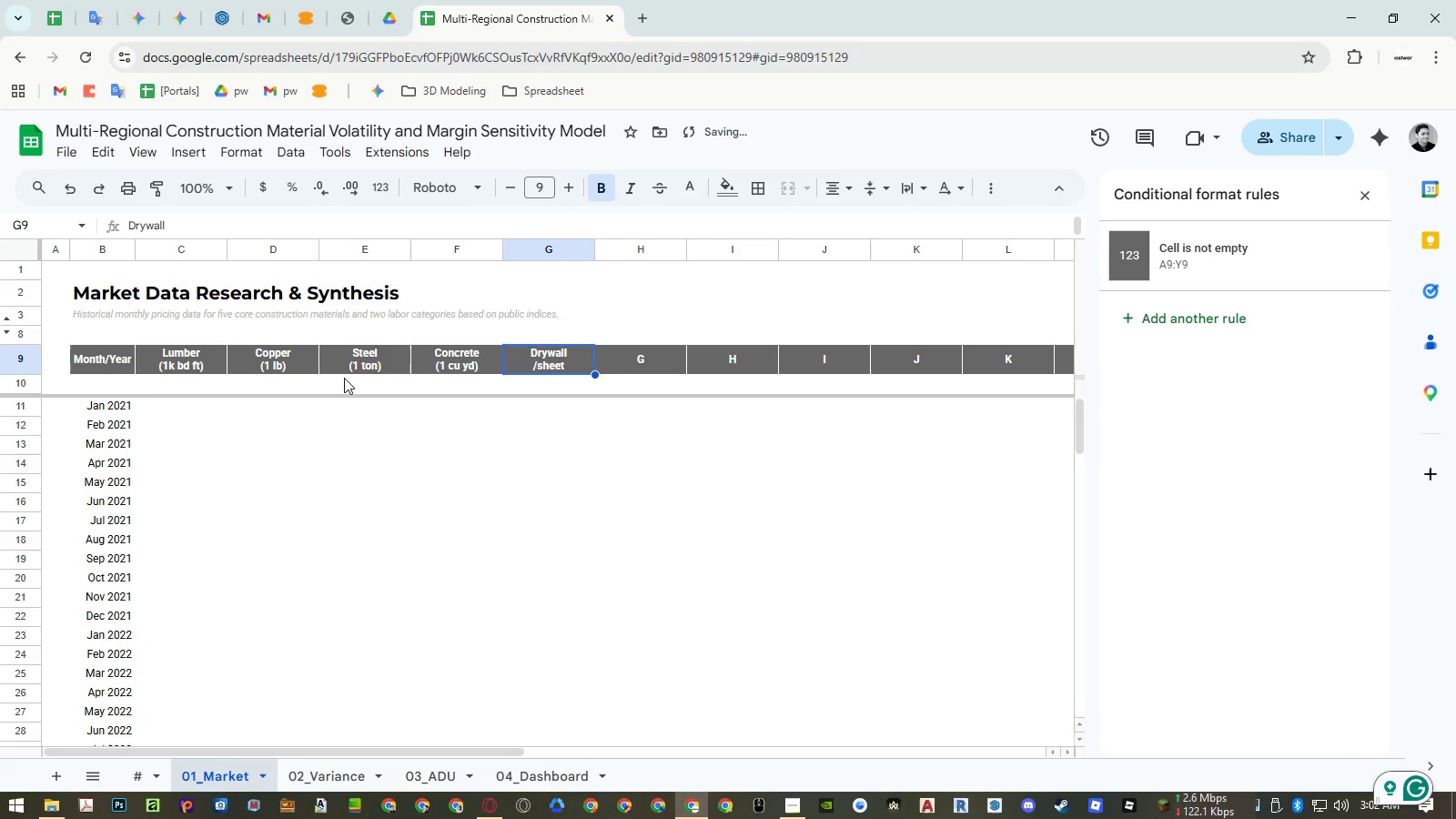 
key(Enter)
 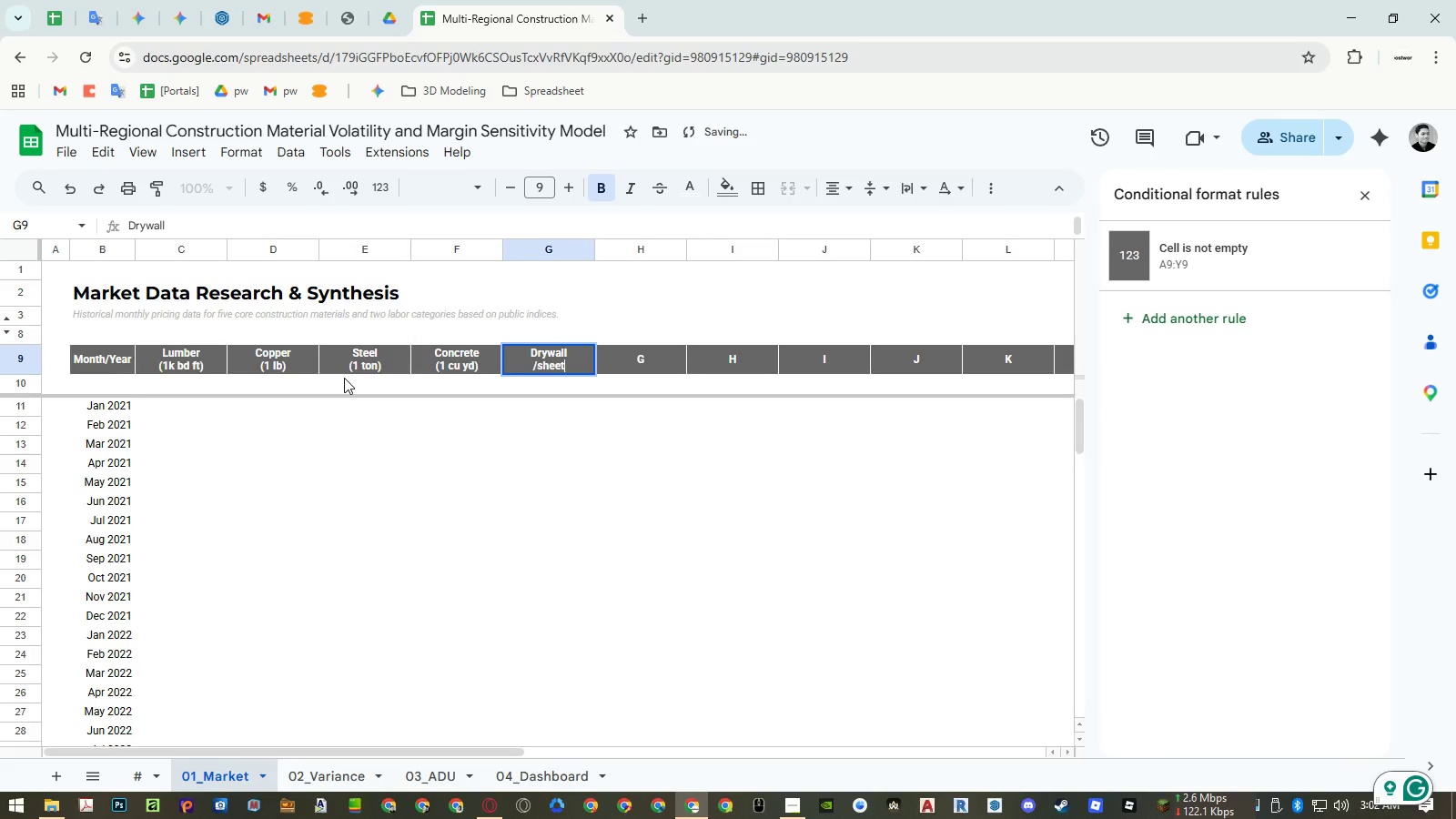 
key(Shift+0)
 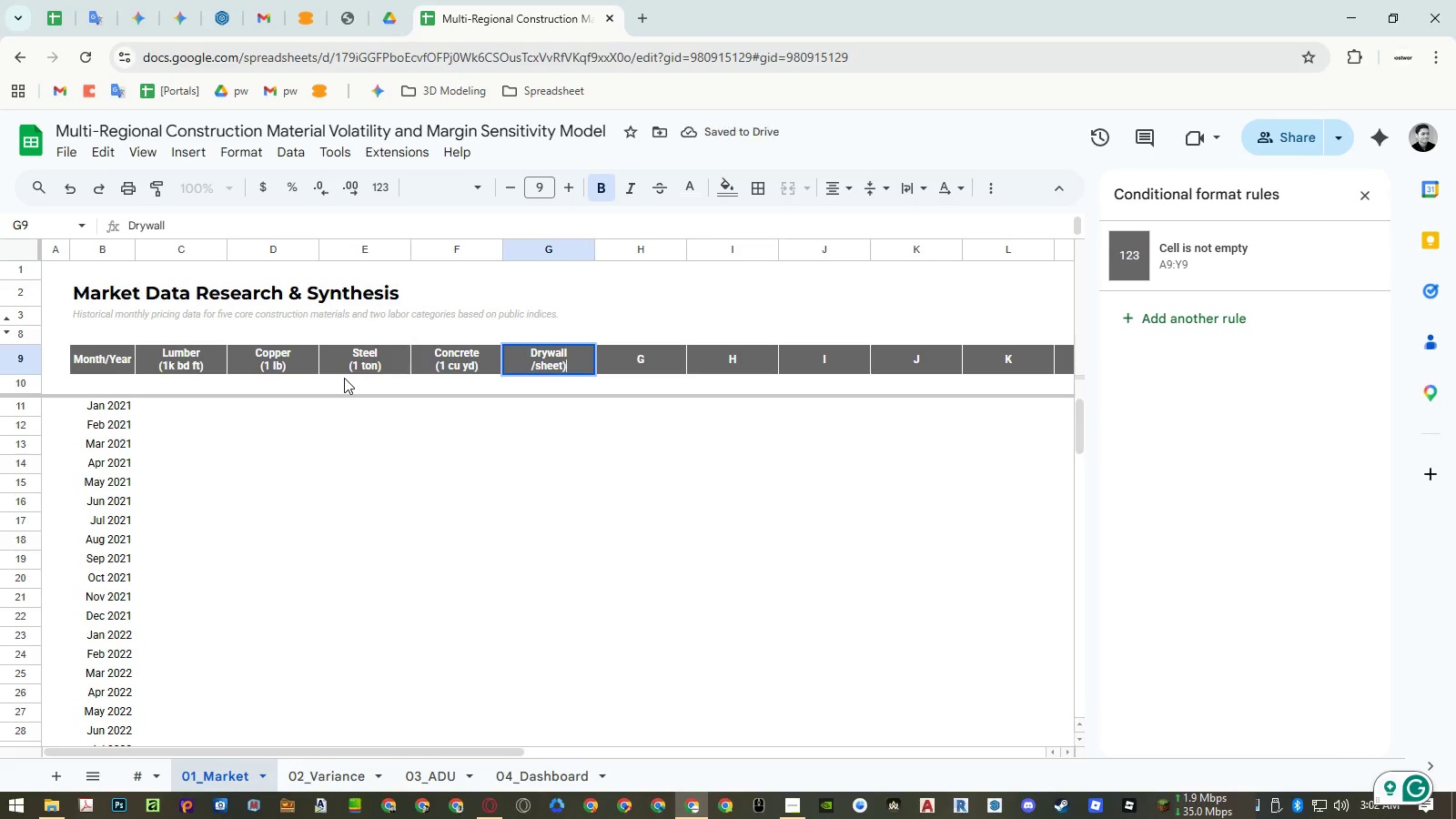 
key(Control+ArrowLeft)
 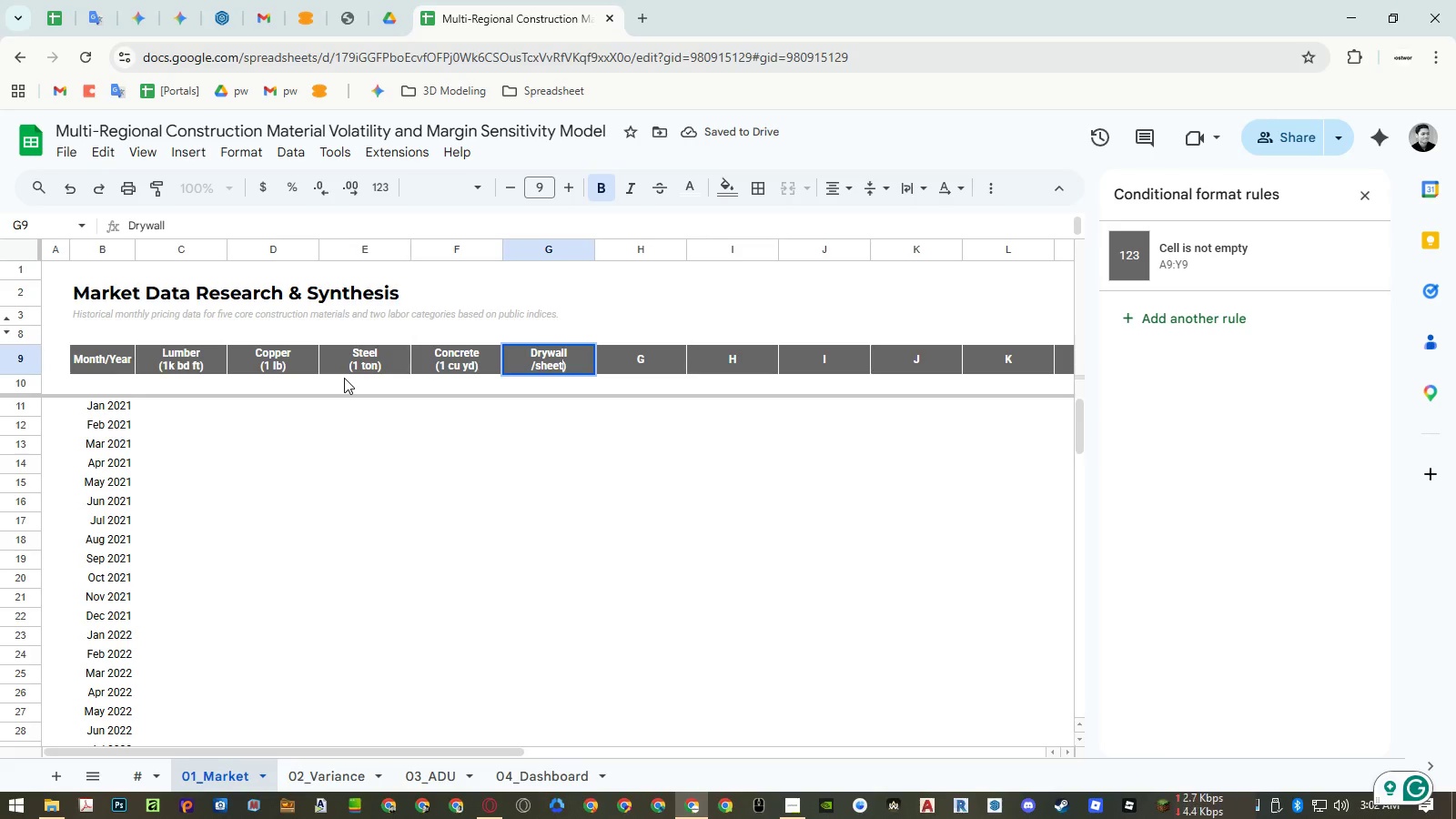 
key(Control+ArrowLeft)
 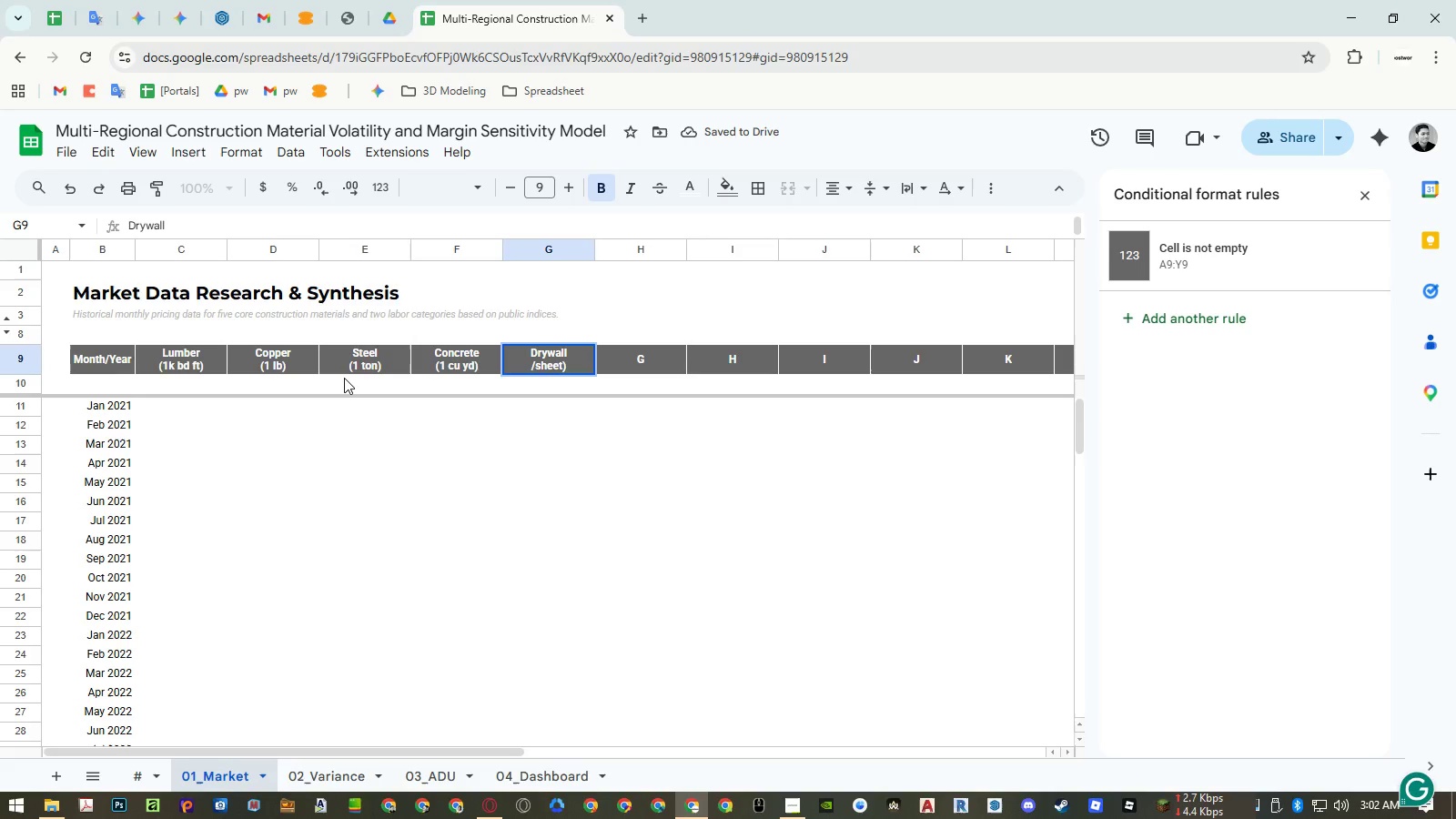 
key(Backspace)
 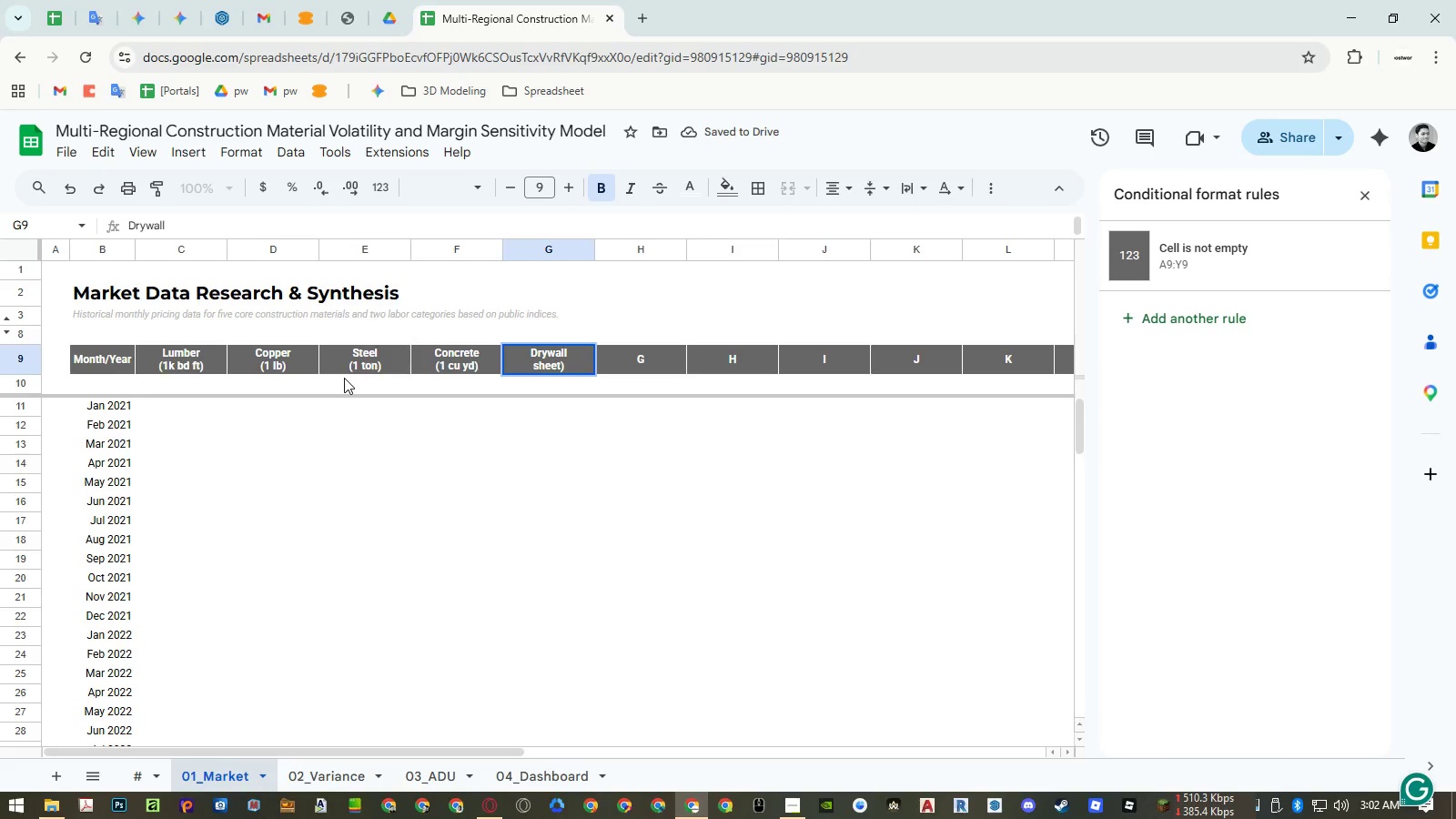 
key(Shift+9)
 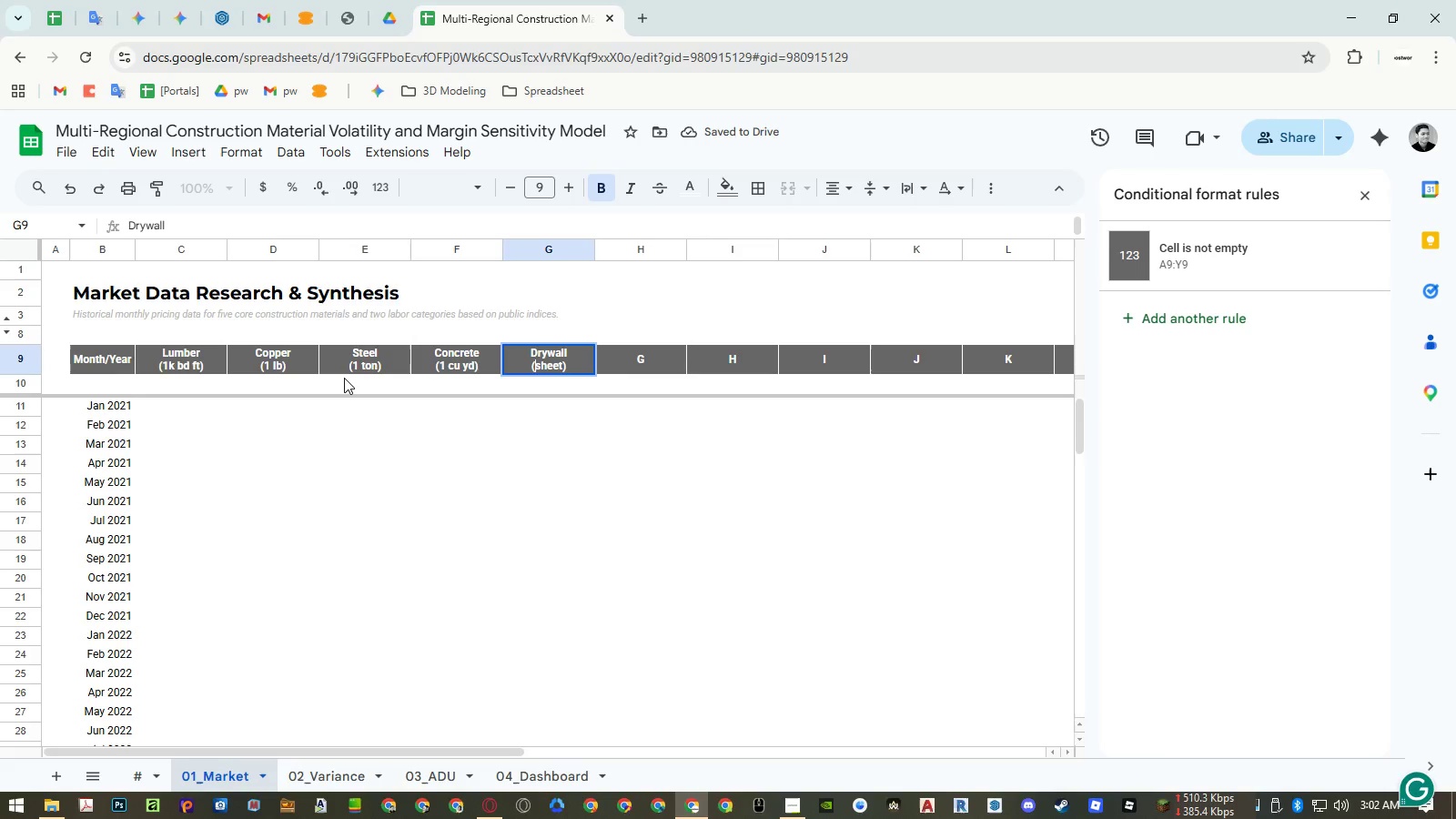 
key(Numpad1)
 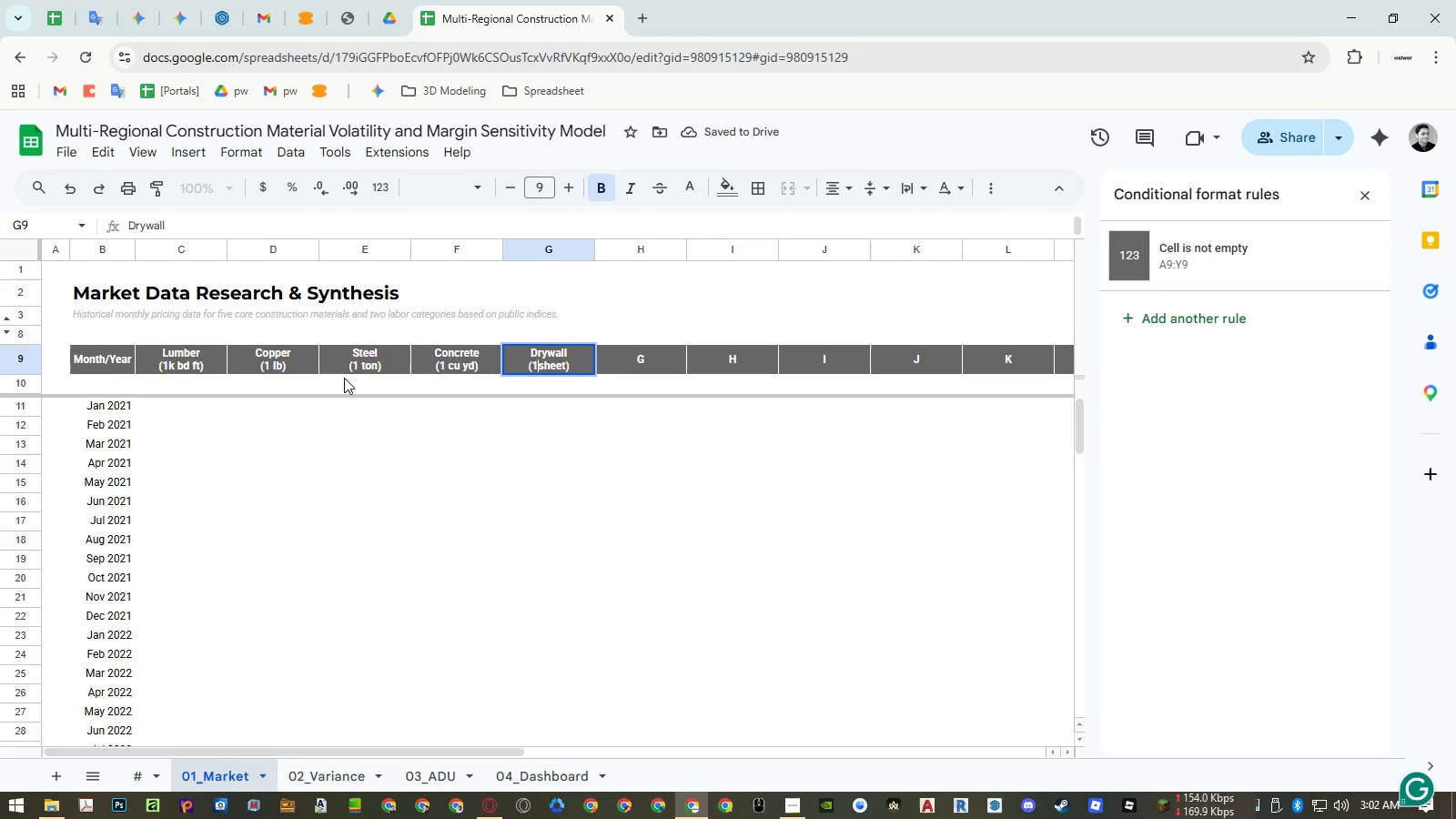 
key(Space)
 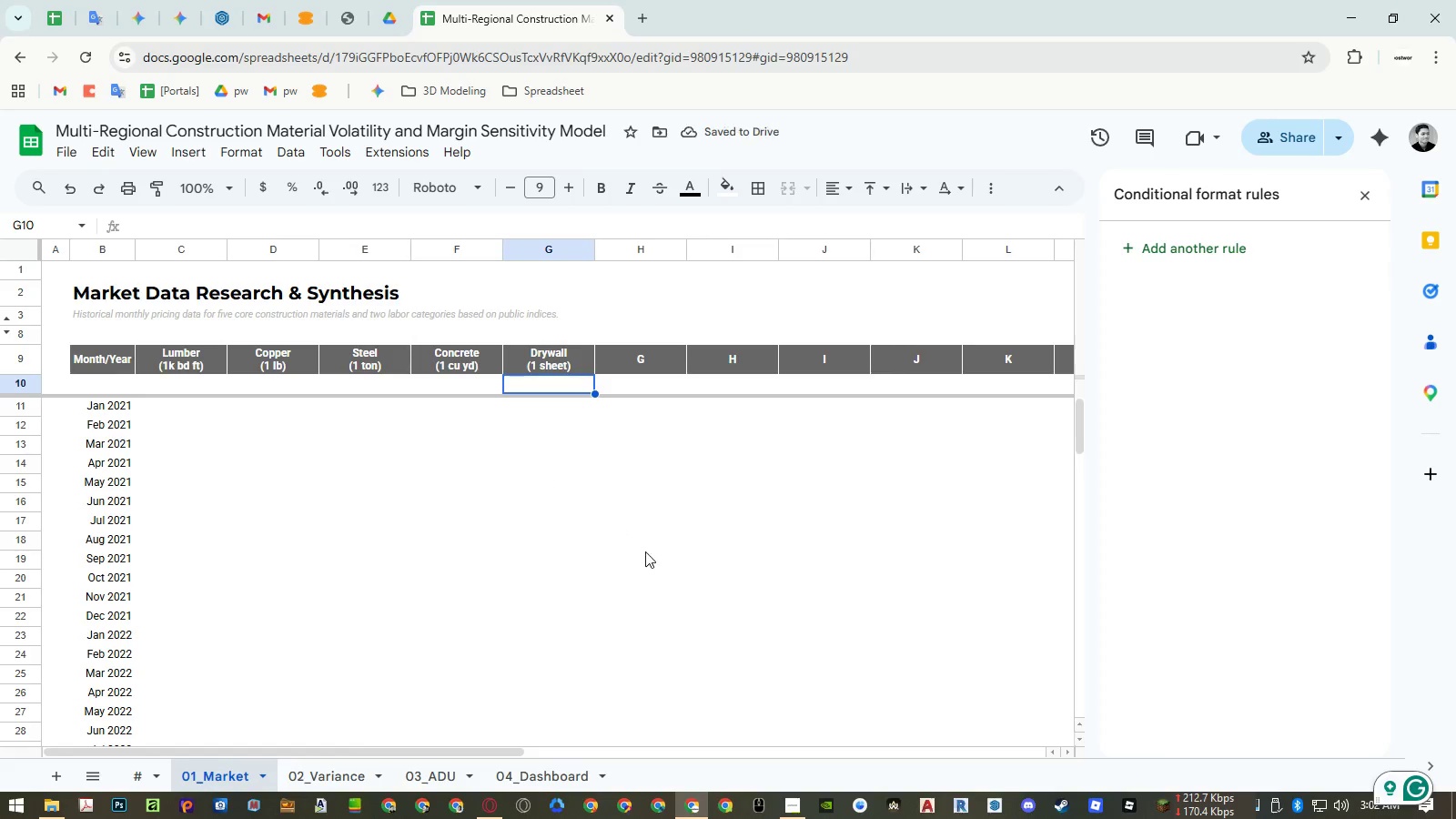 
left_click([785, 800])